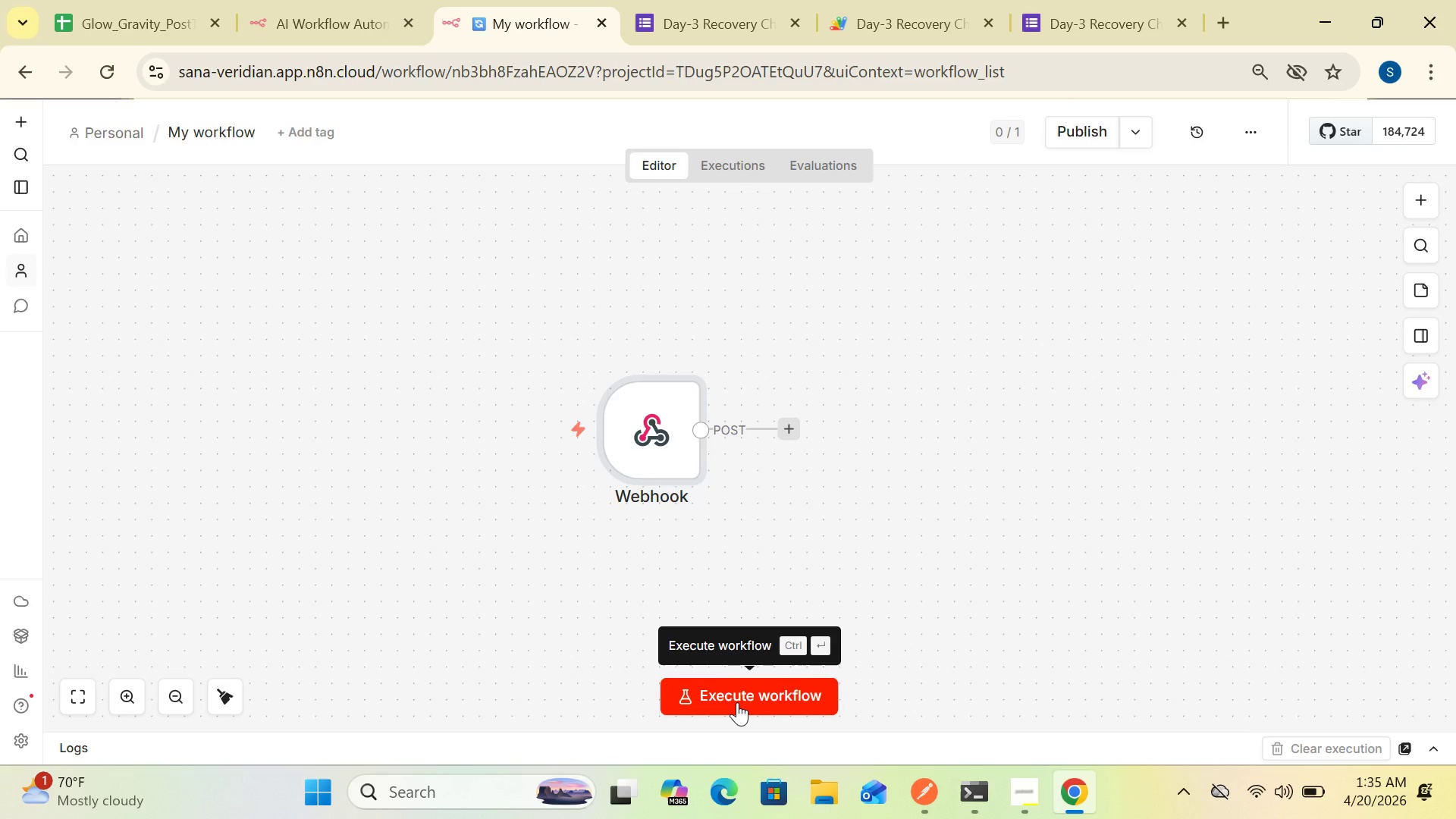 
left_click_drag(start_coordinate=[736, 701], to_coordinate=[716, 690])
 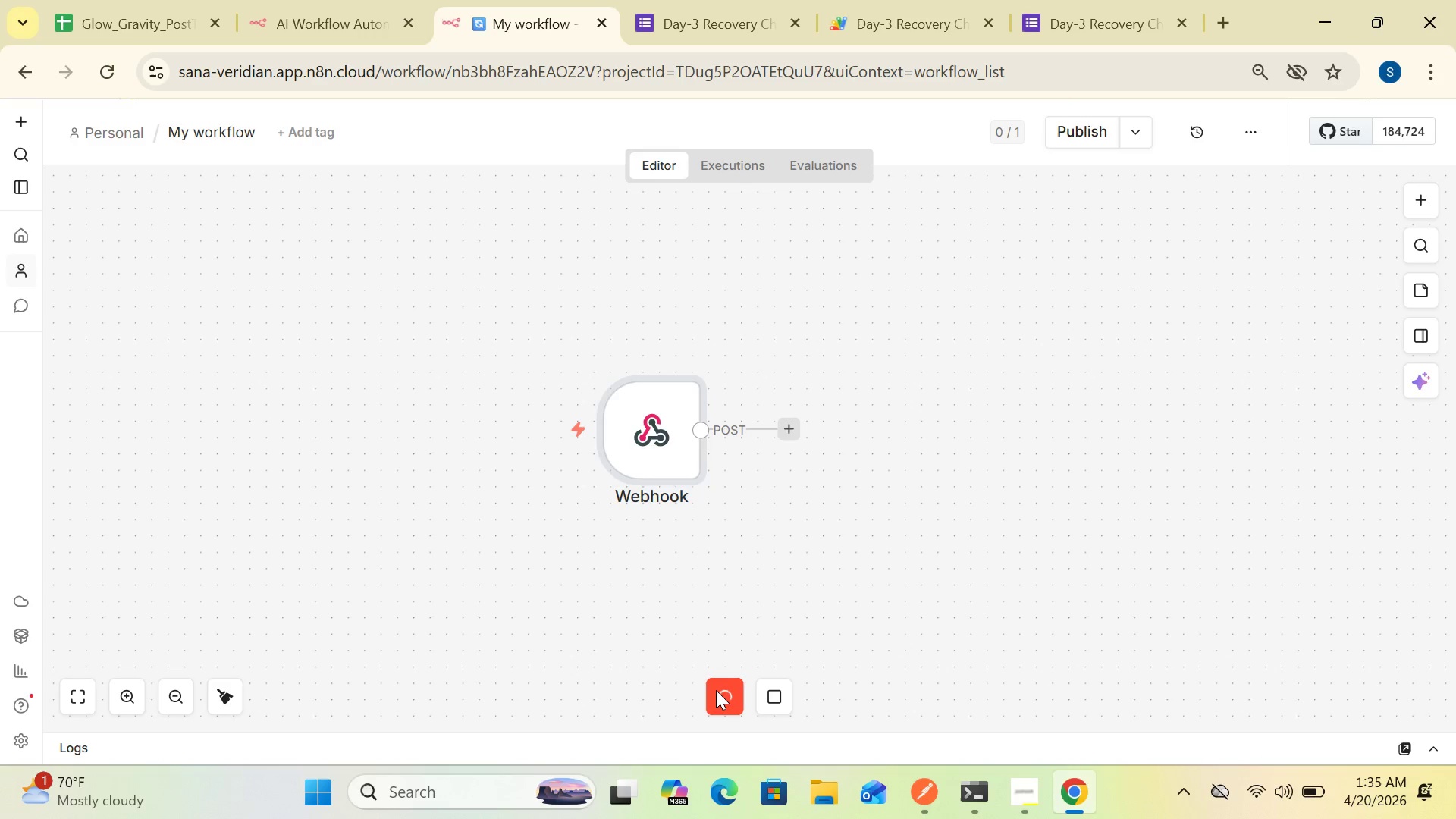 
left_click_drag(start_coordinate=[716, 690], to_coordinate=[789, 695])
 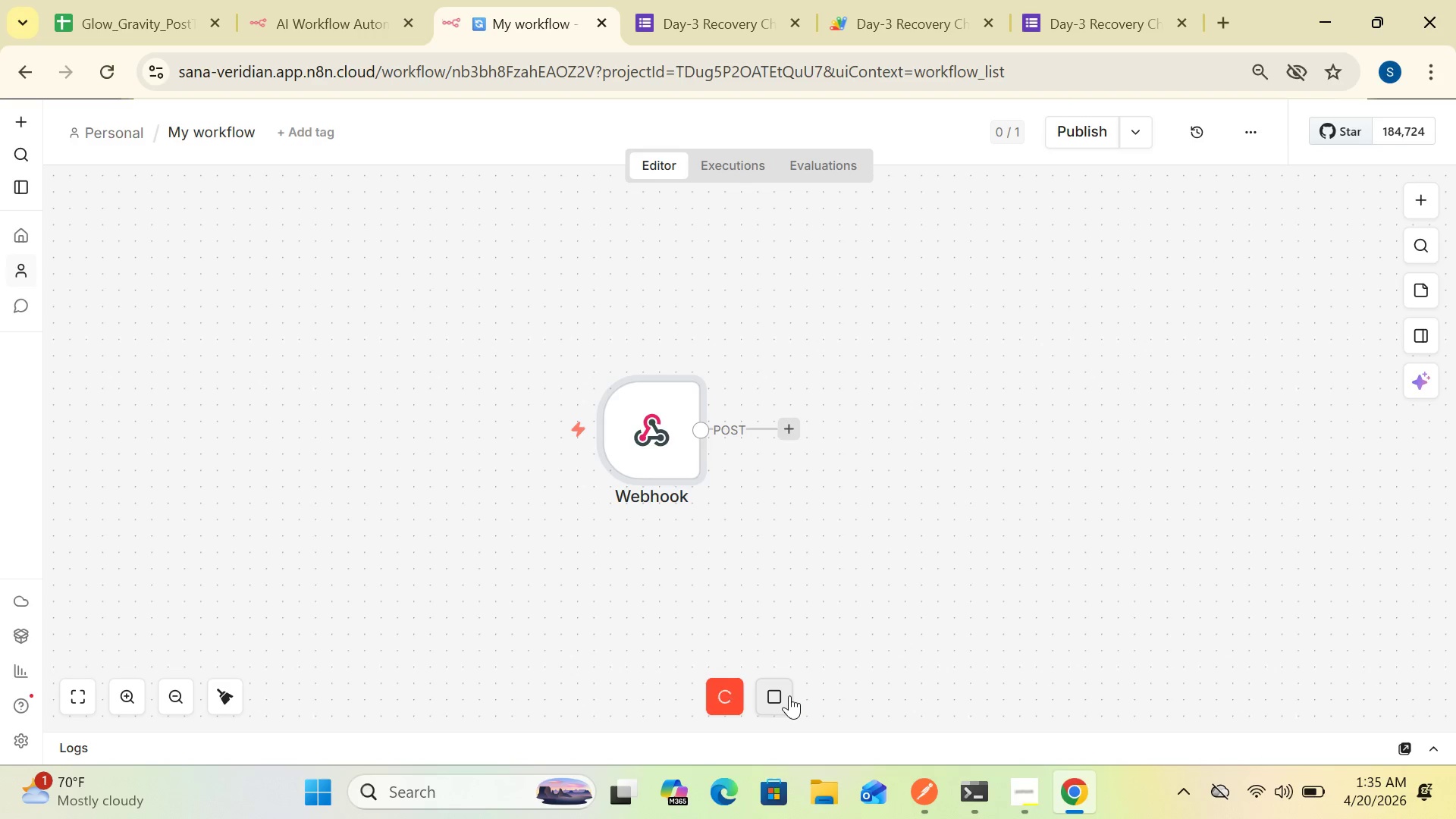 
left_click([789, 695])
 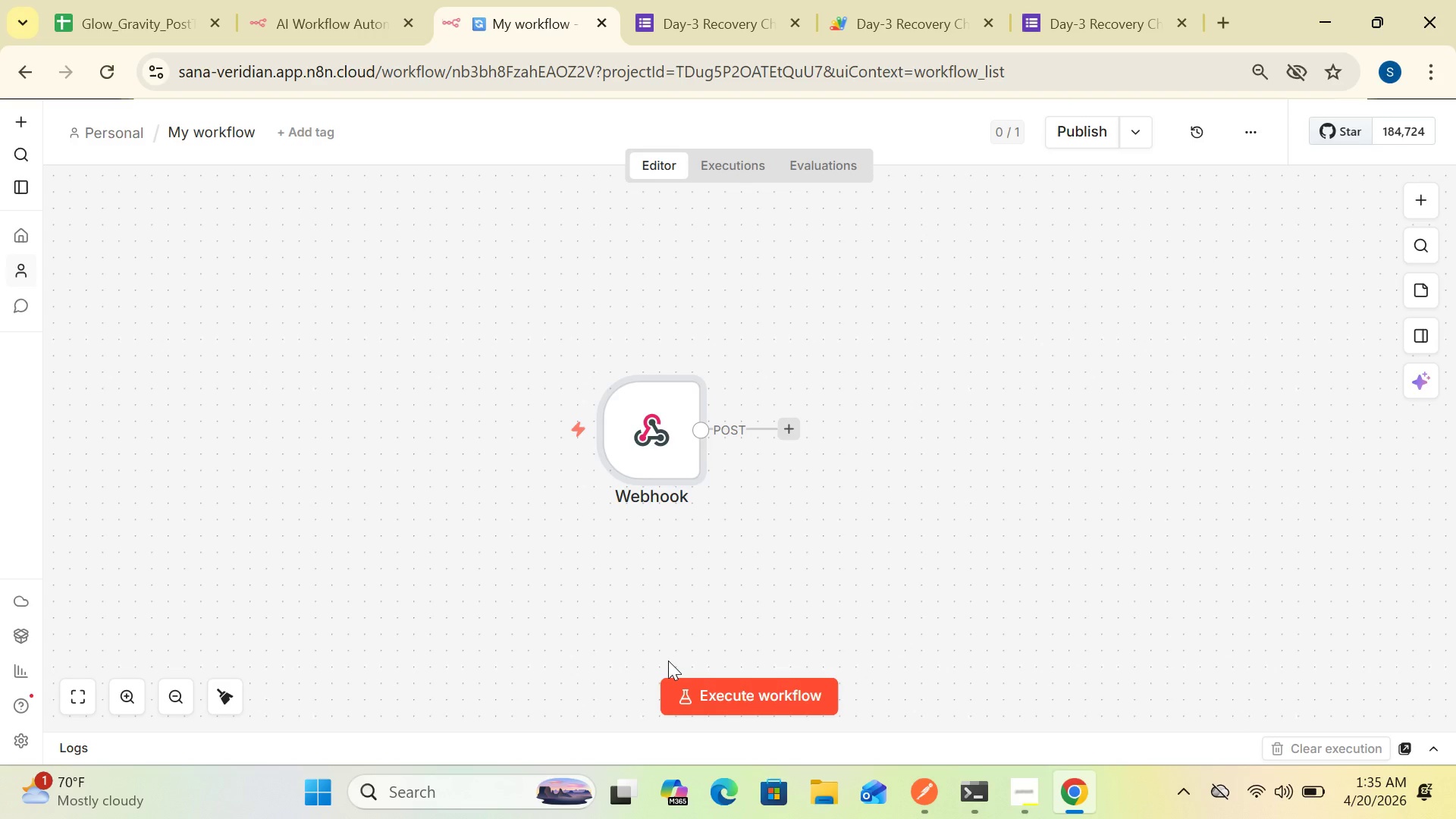 
wait(28.53)
 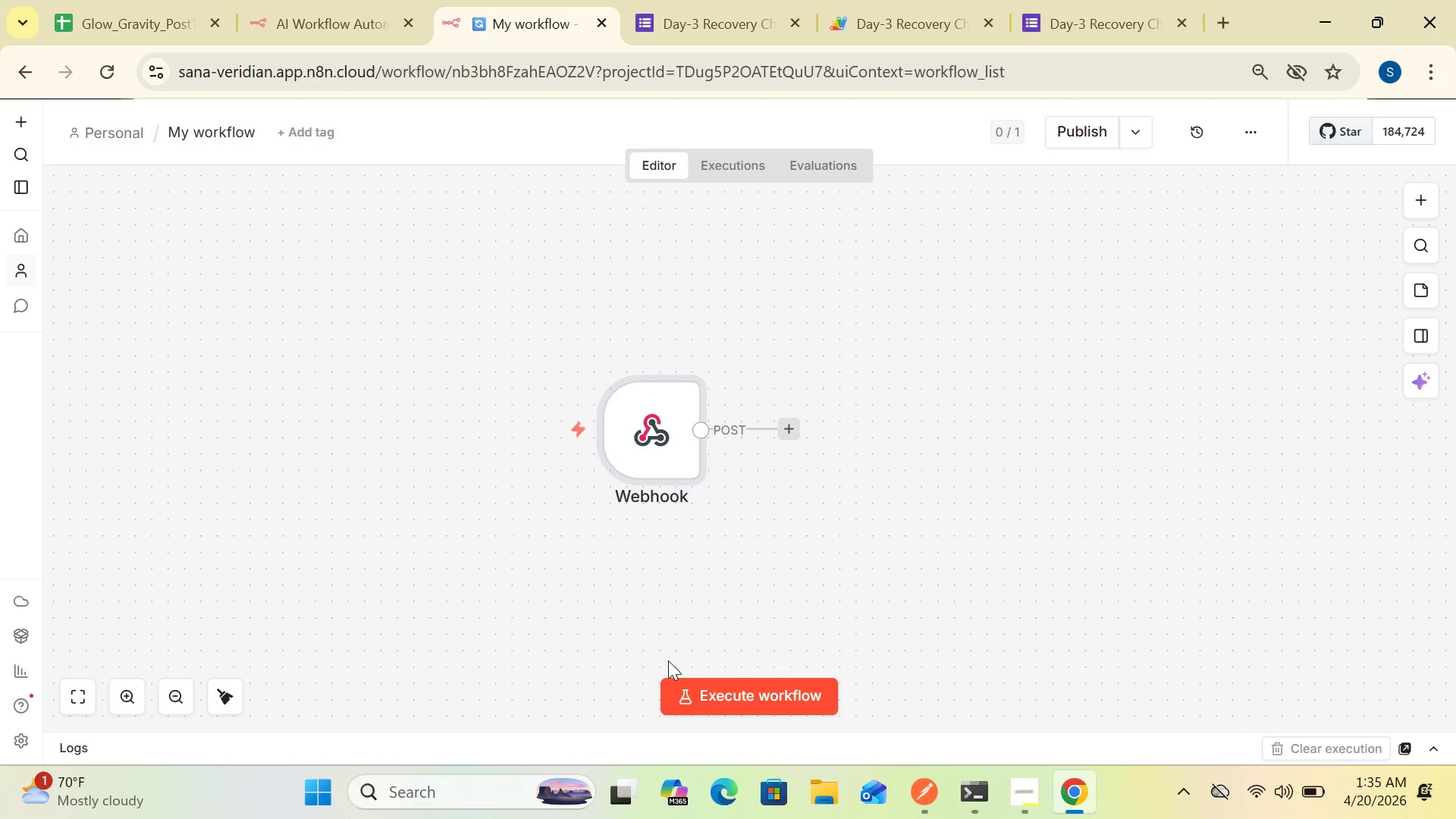 
double_click([650, 448])
 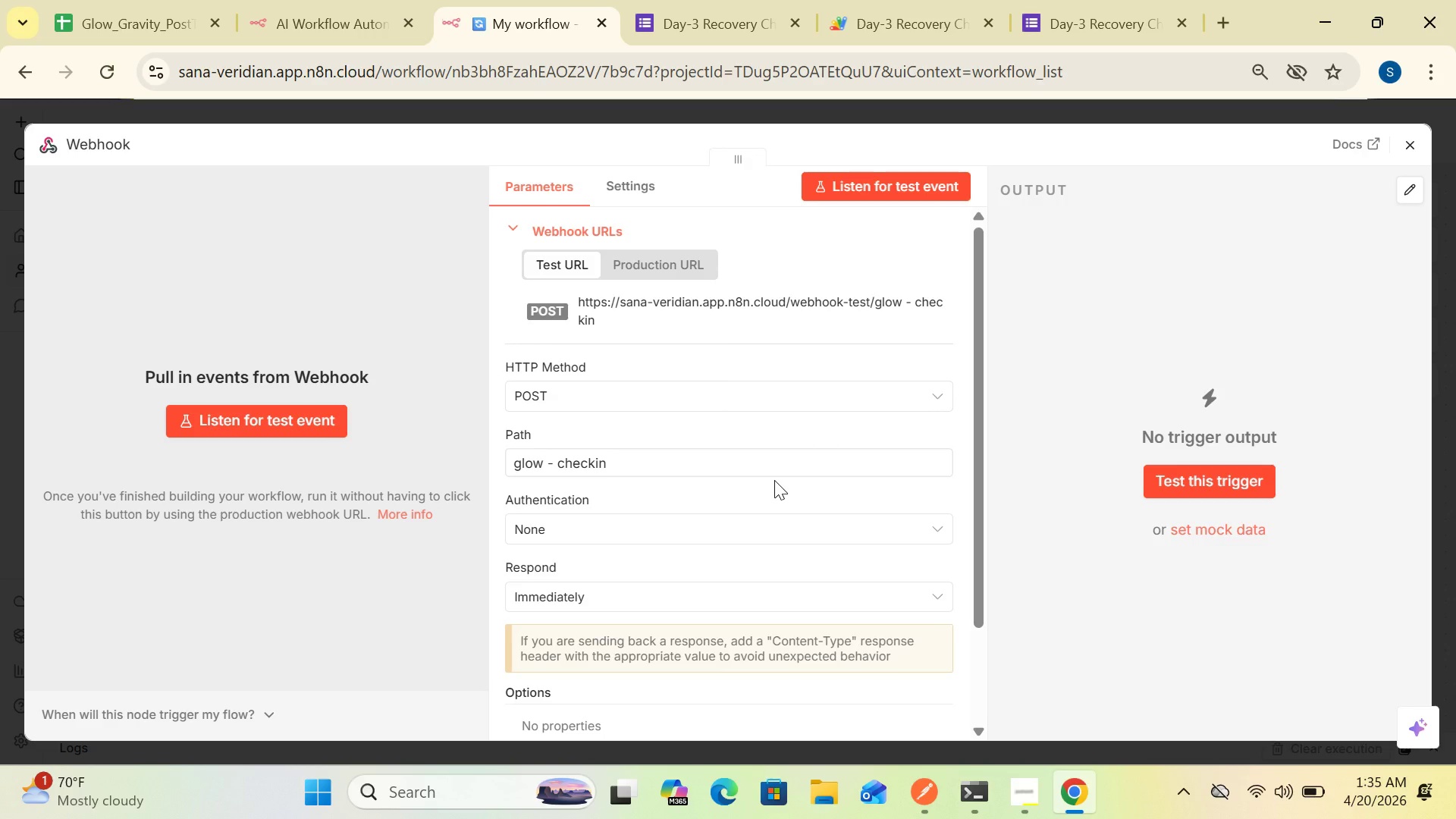 
wait(14.01)
 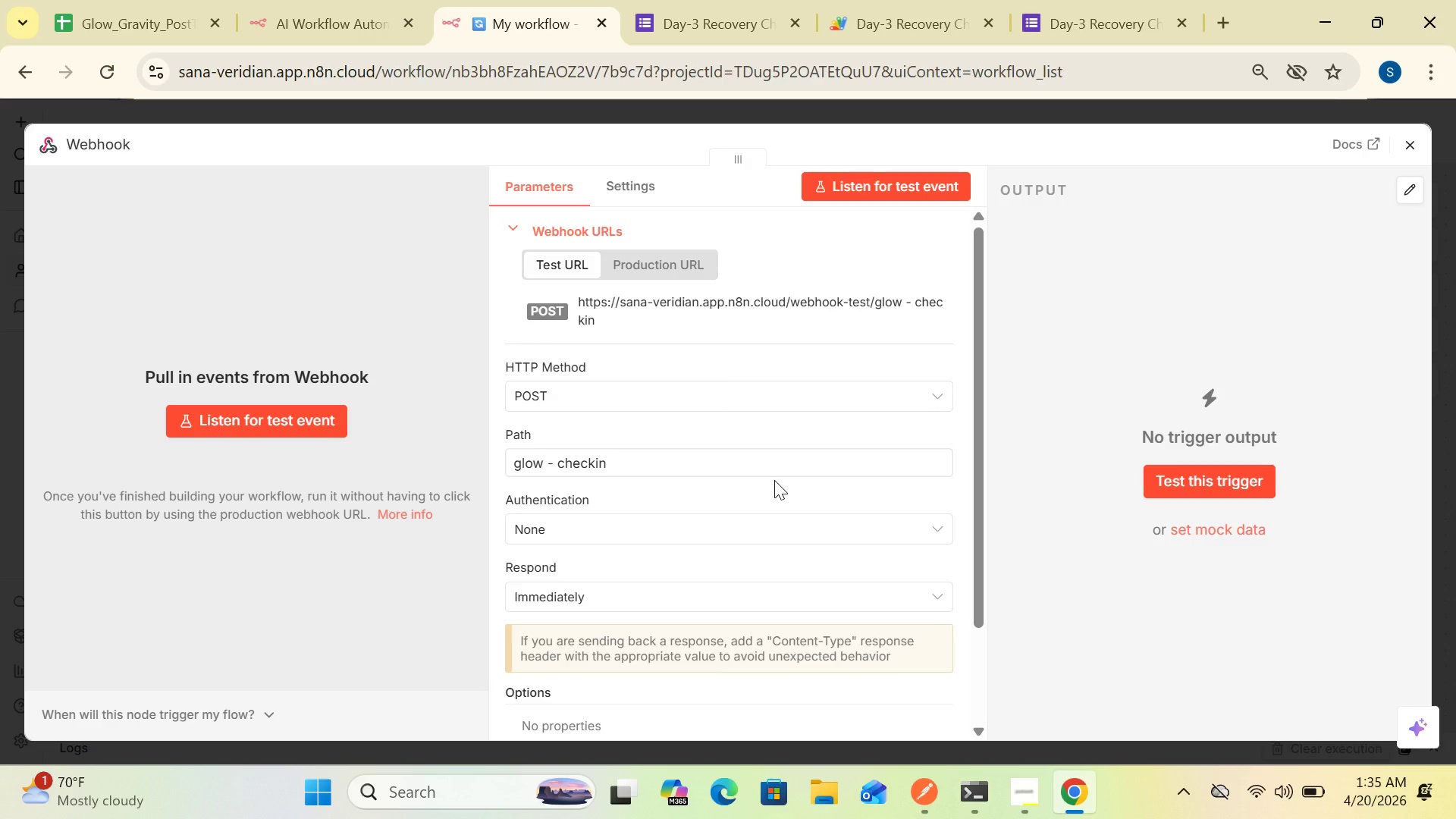 
left_click_drag(start_coordinate=[991, 488], to_coordinate=[994, 569])
 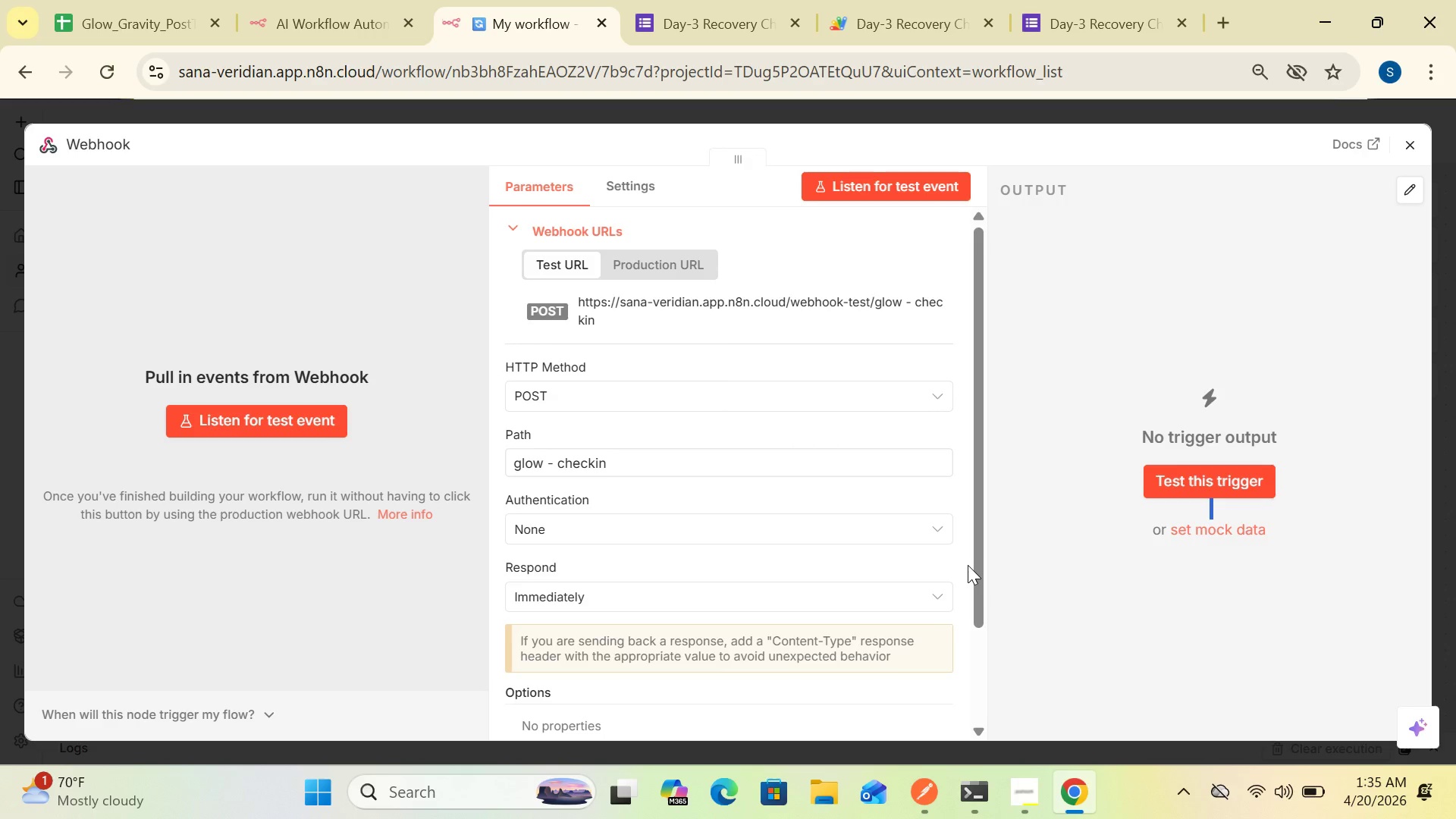 
left_click_drag(start_coordinate=[968, 565], to_coordinate=[980, 620])
 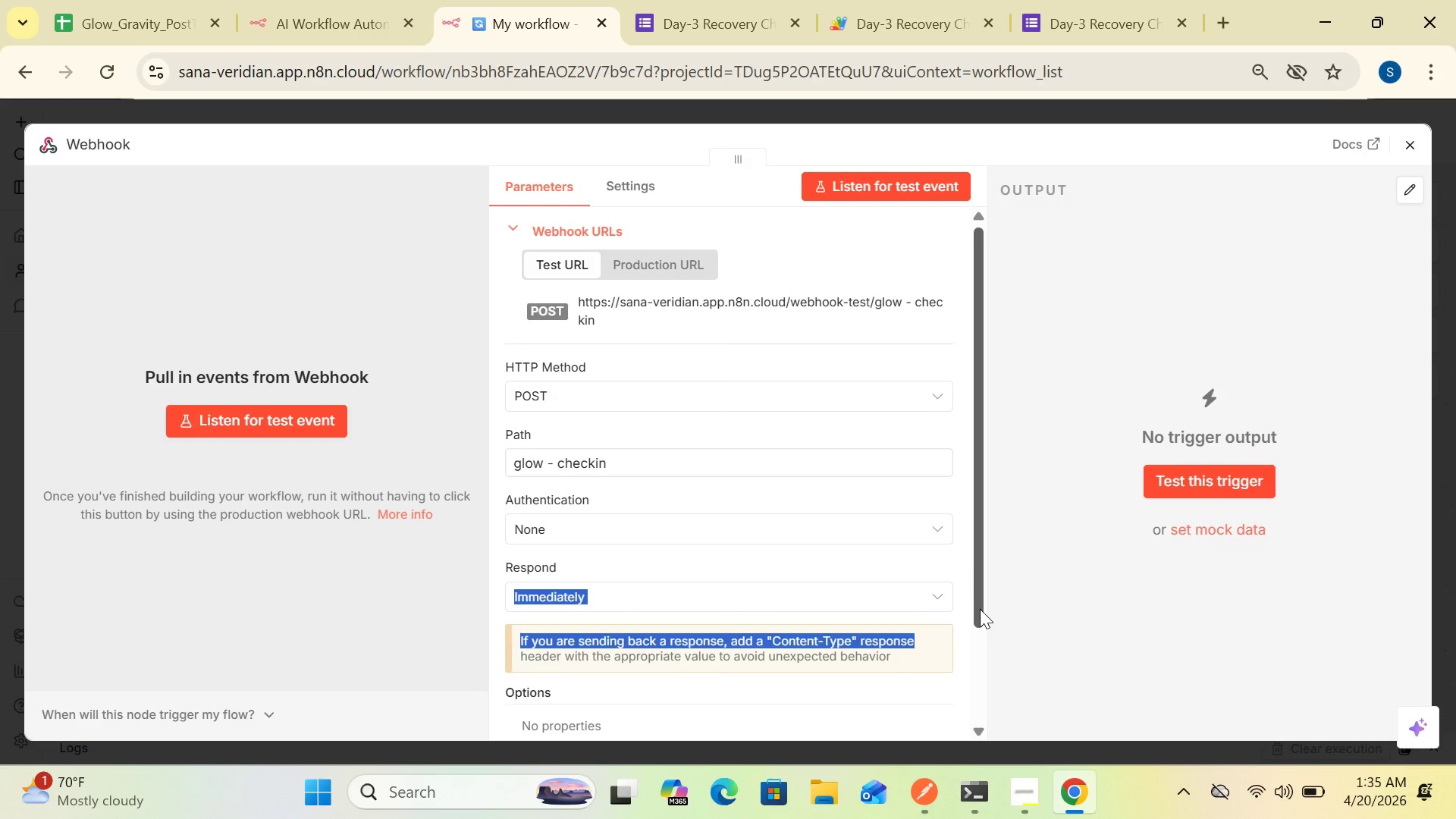 
left_click_drag(start_coordinate=[980, 609], to_coordinate=[981, 654])
 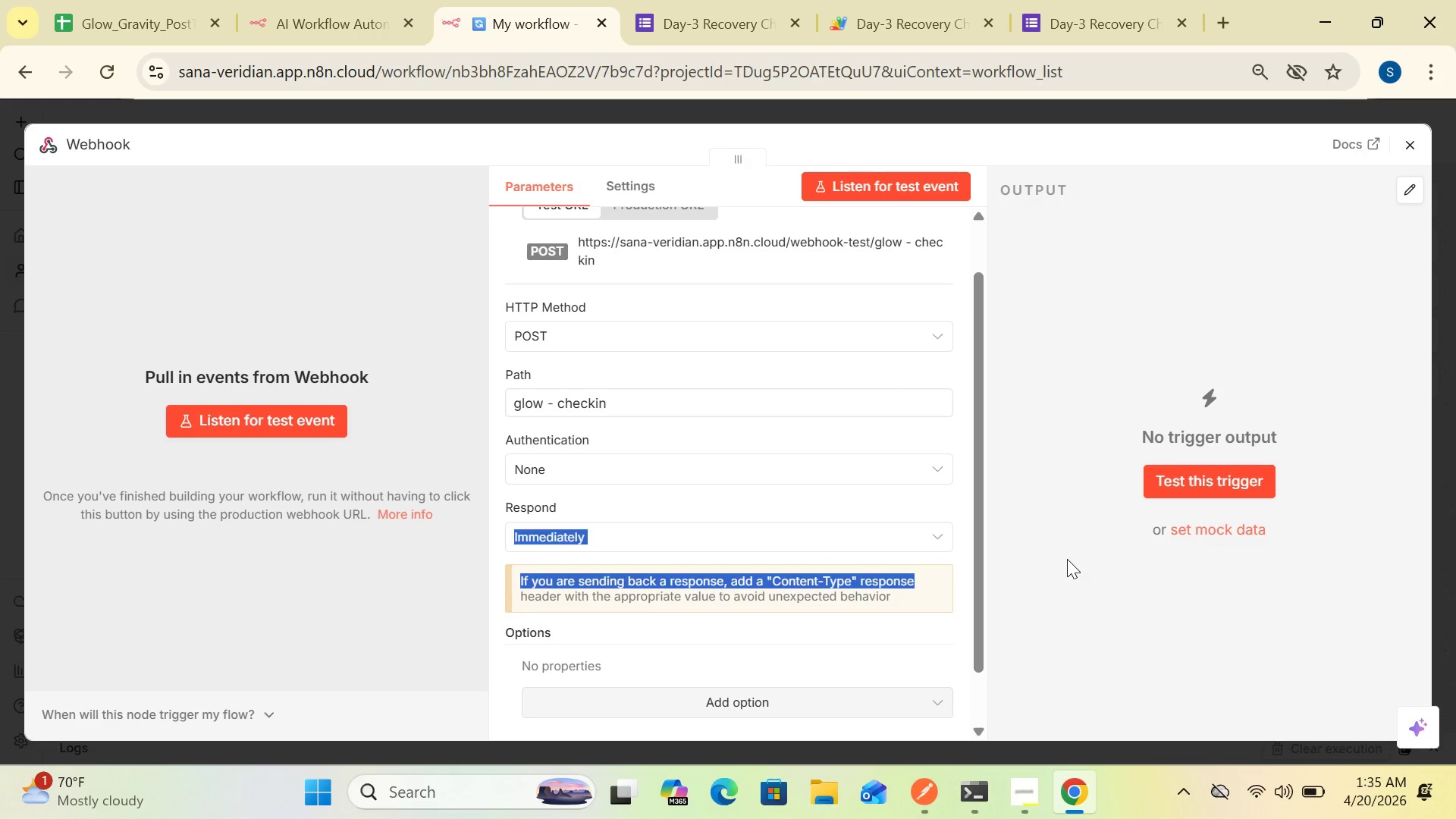 
left_click_drag(start_coordinate=[1067, 559], to_coordinate=[1060, 548])
 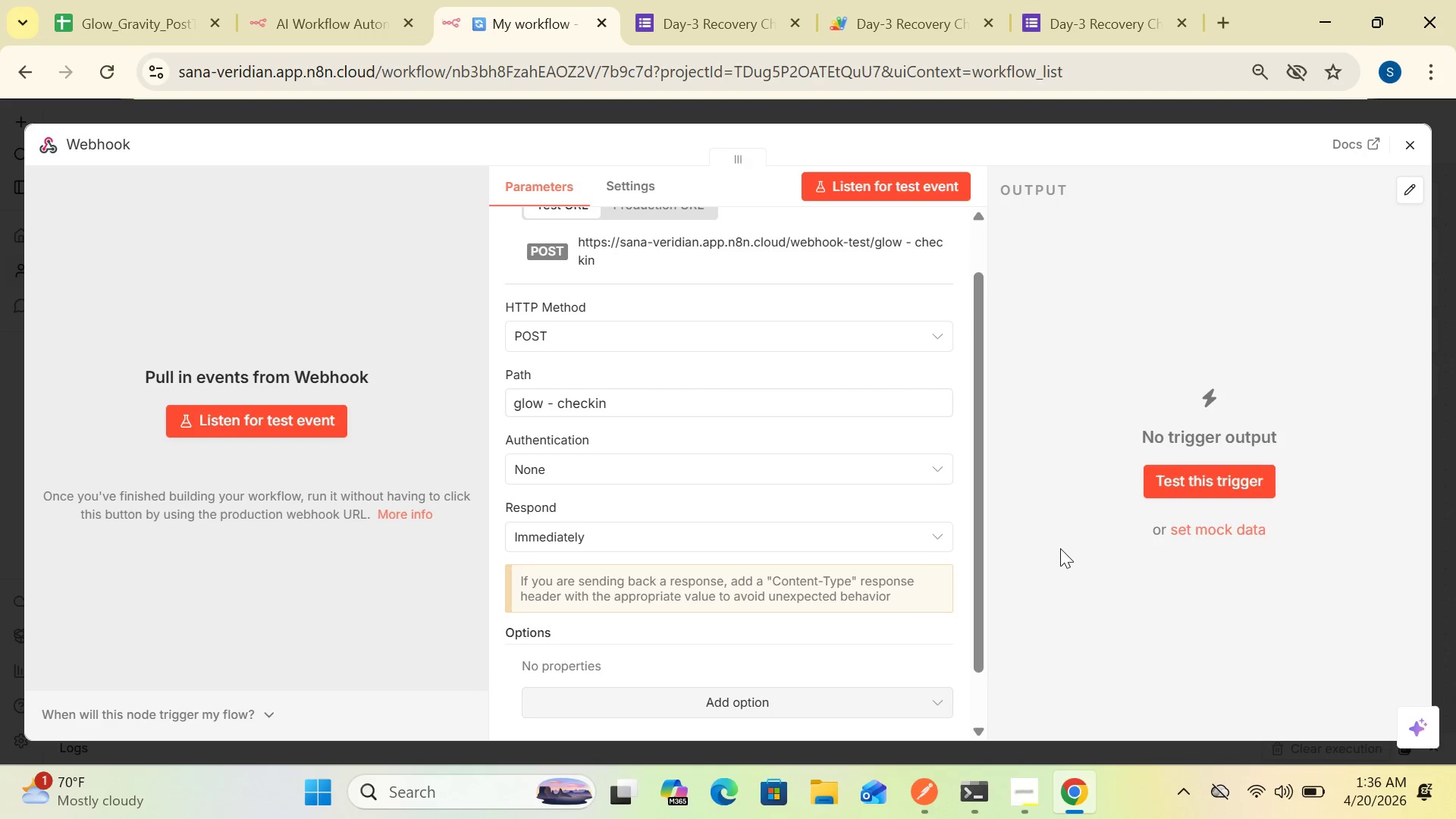 
left_click([1060, 548])
 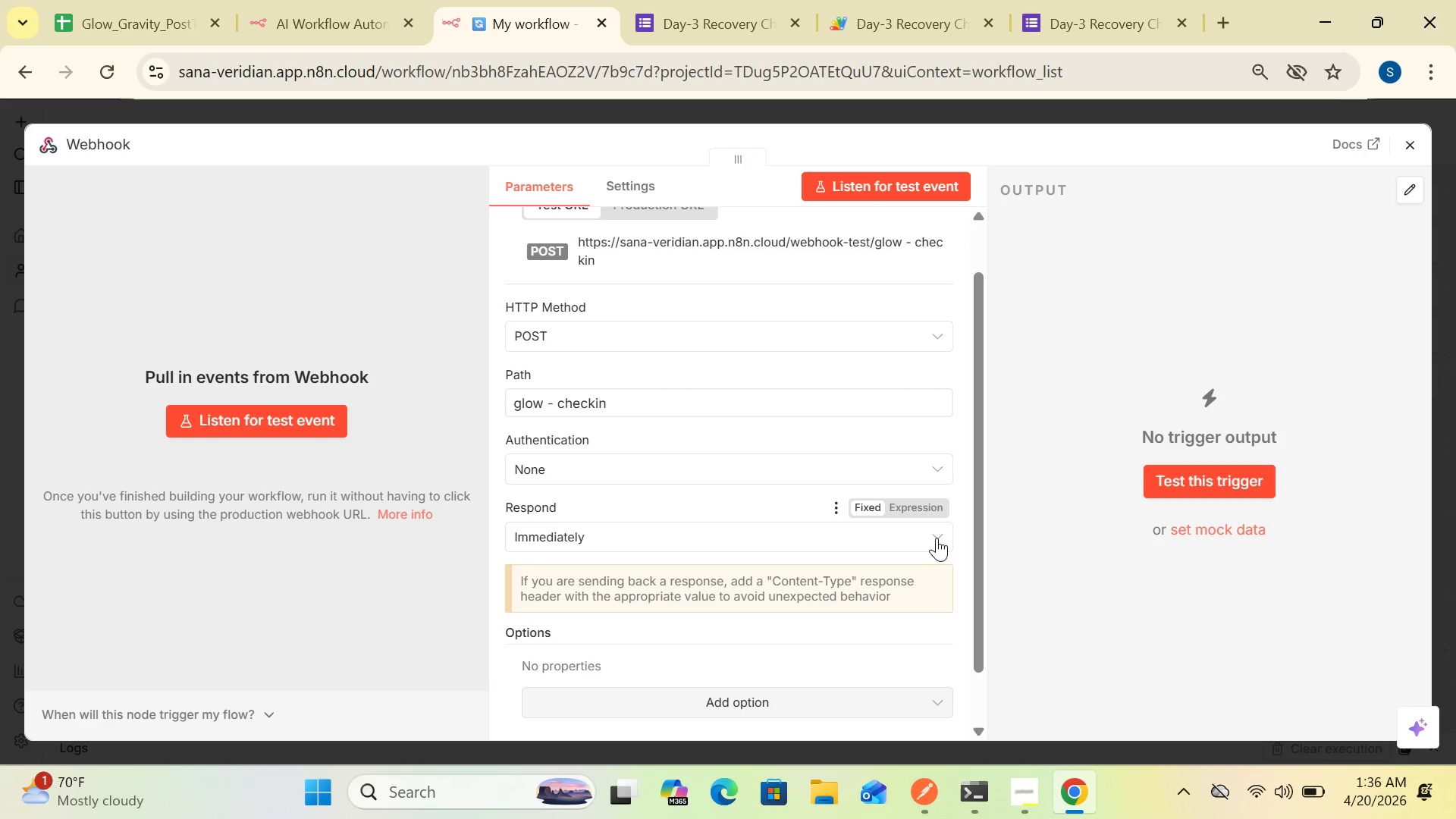 
left_click([937, 537])
 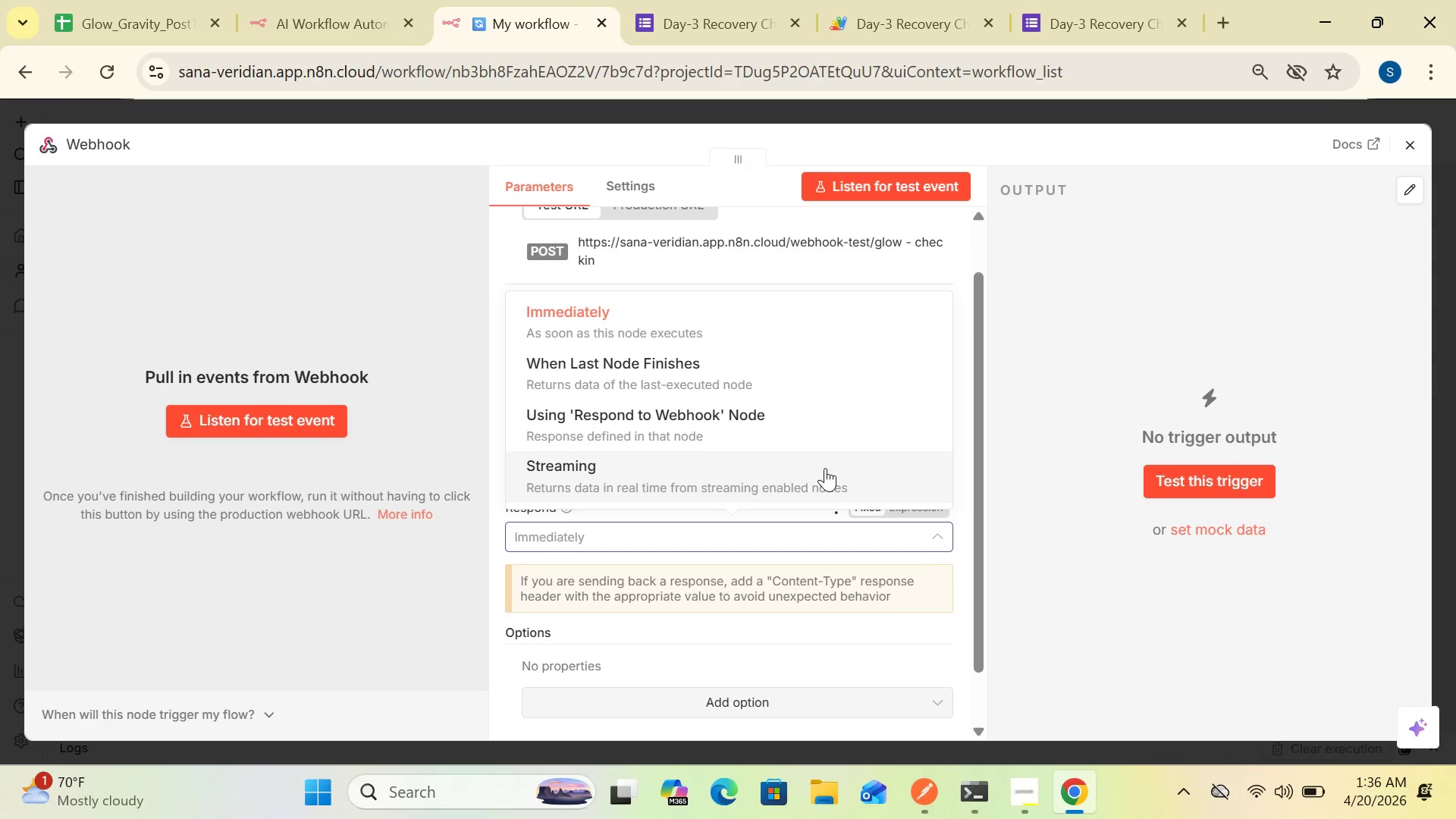 
wait(10.0)
 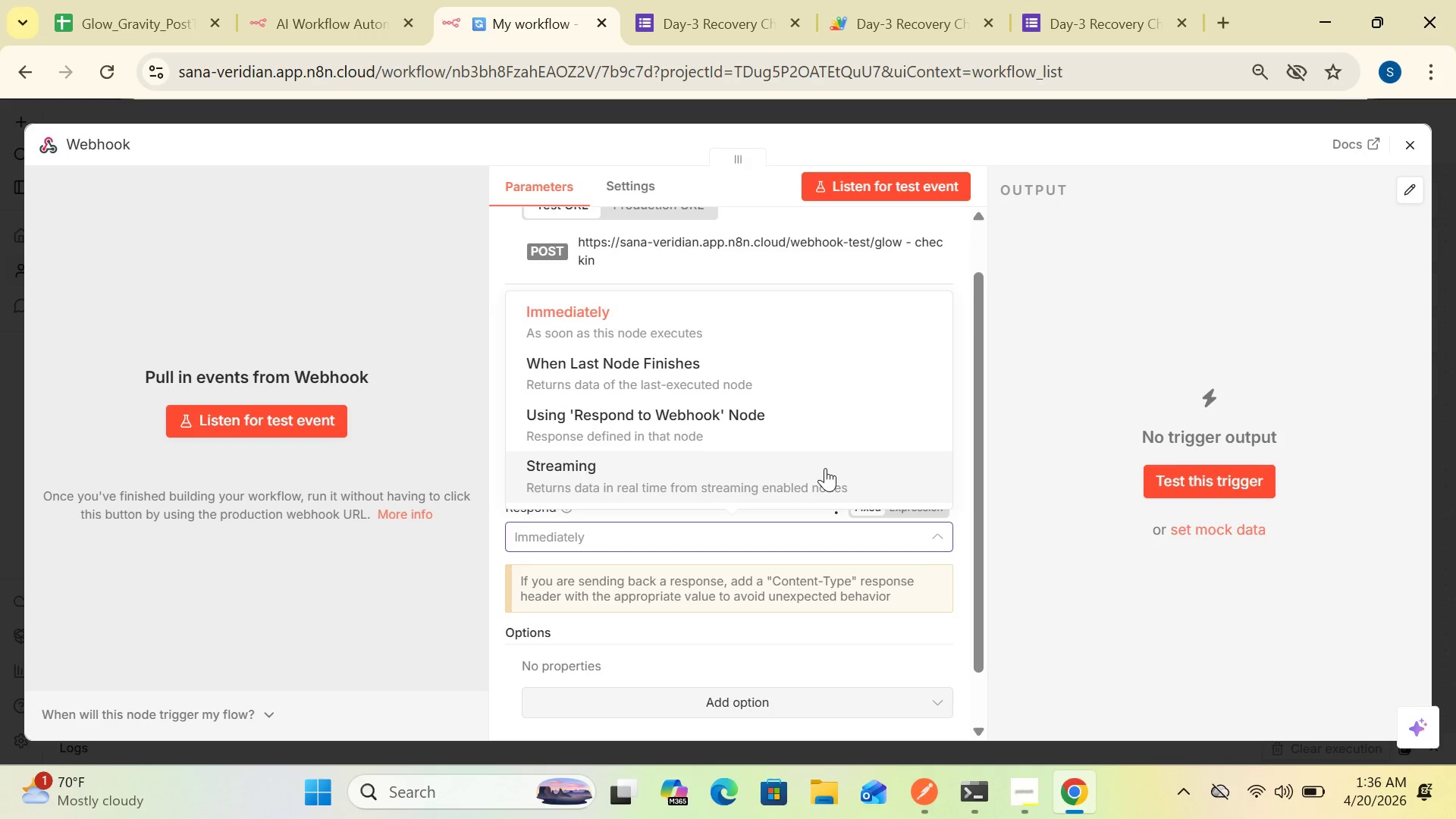 
left_click([801, 425])
 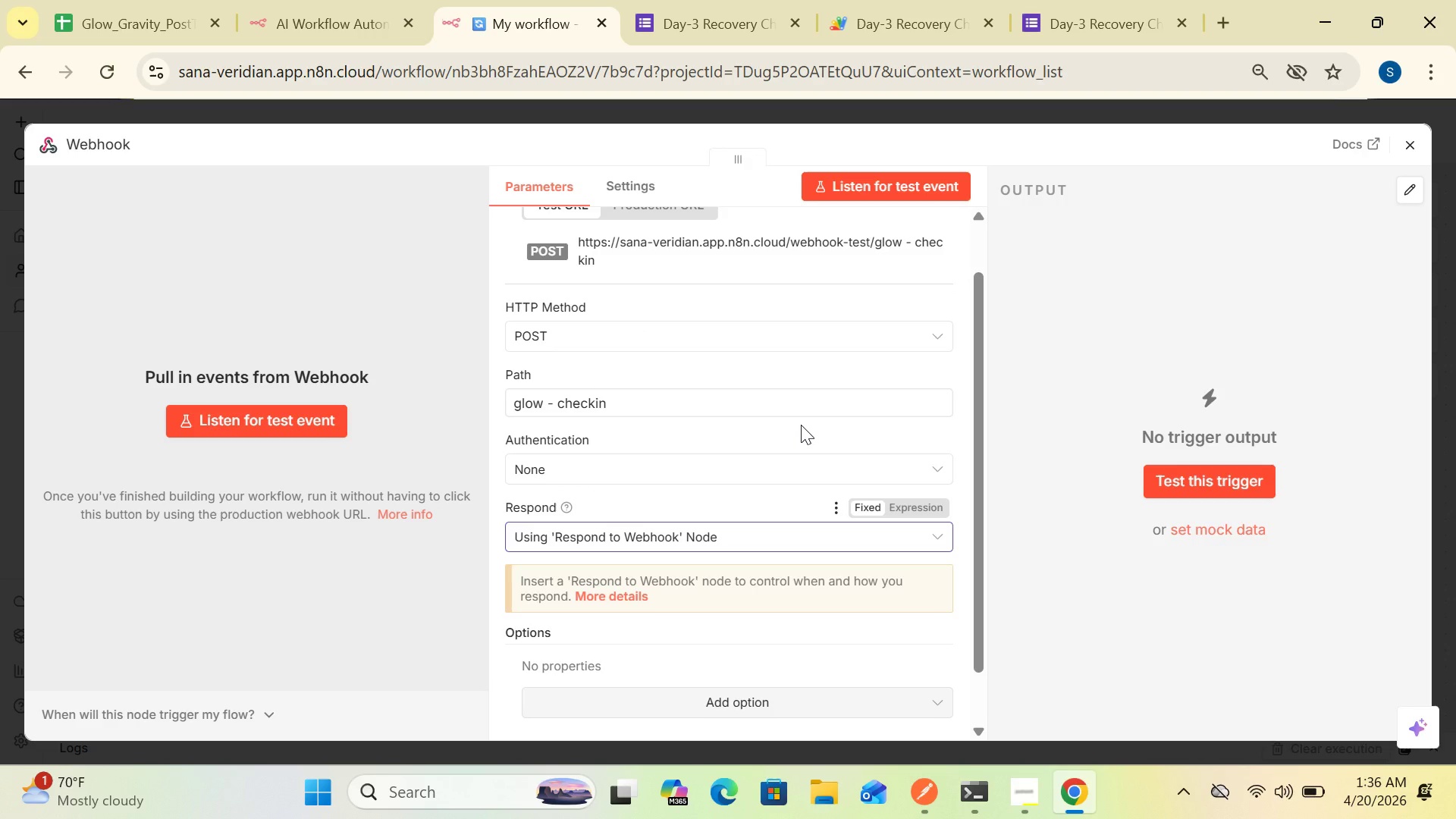 
wait(11.08)
 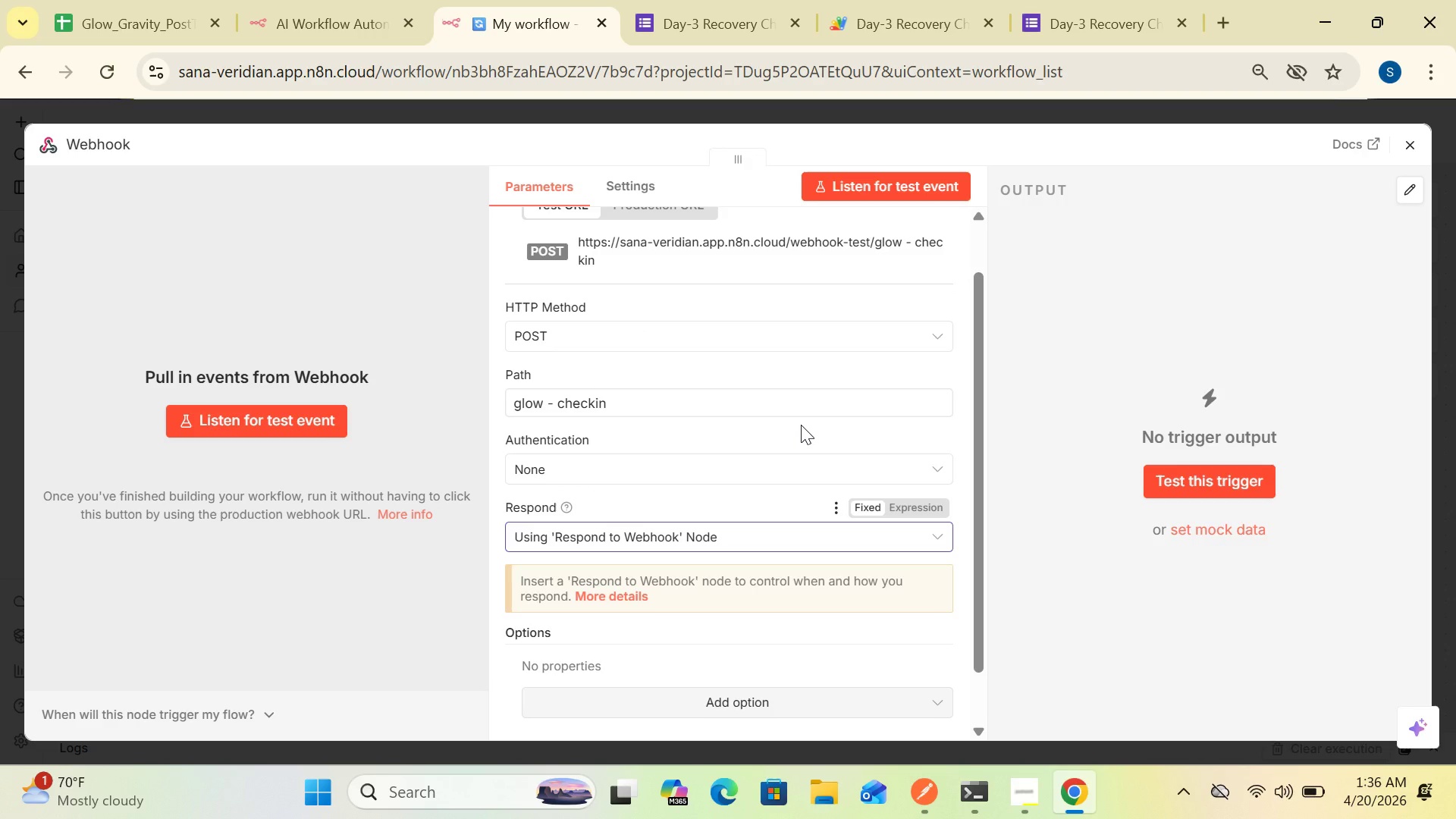 
left_click([781, 539])
 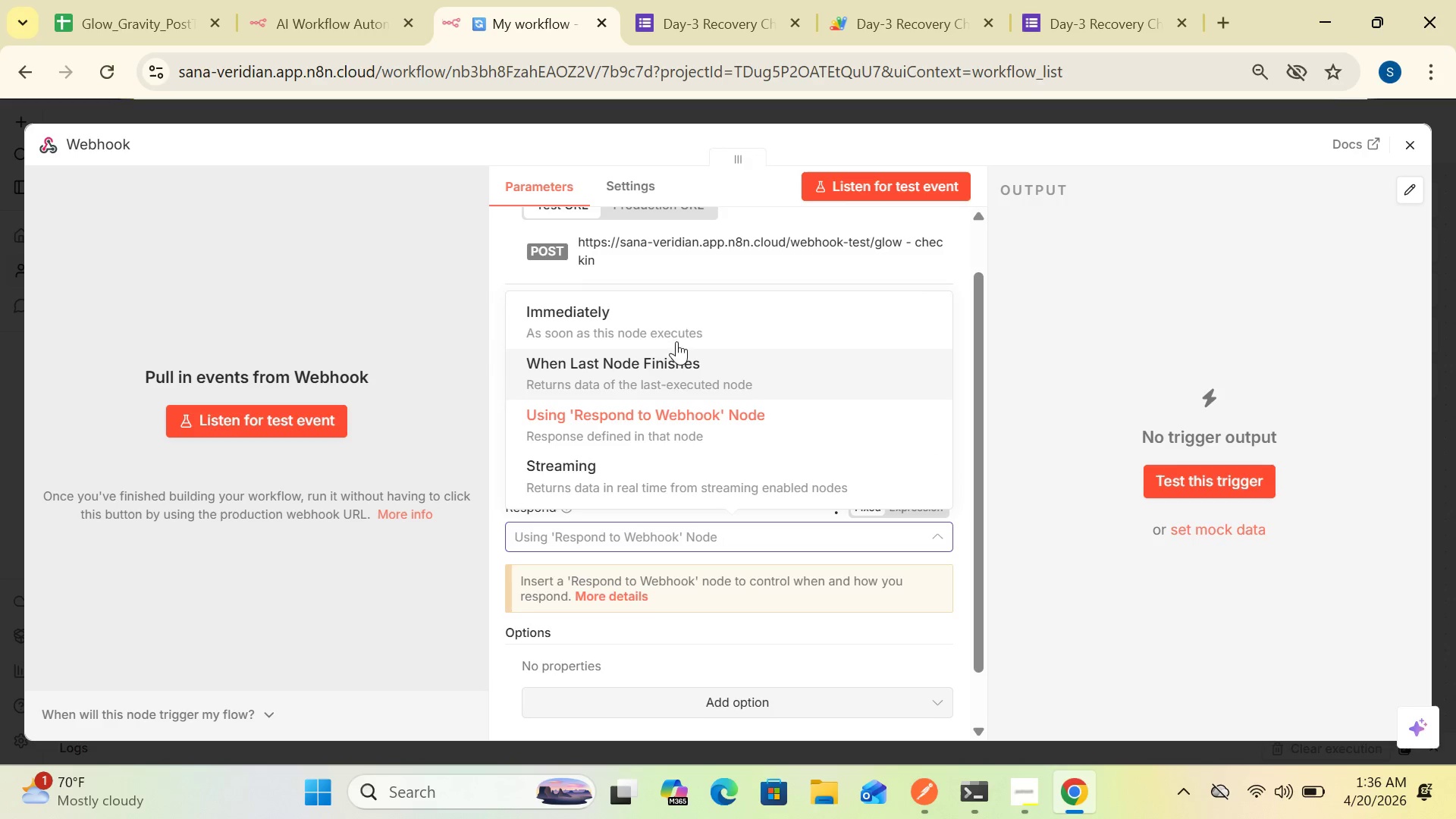 
left_click([668, 317])
 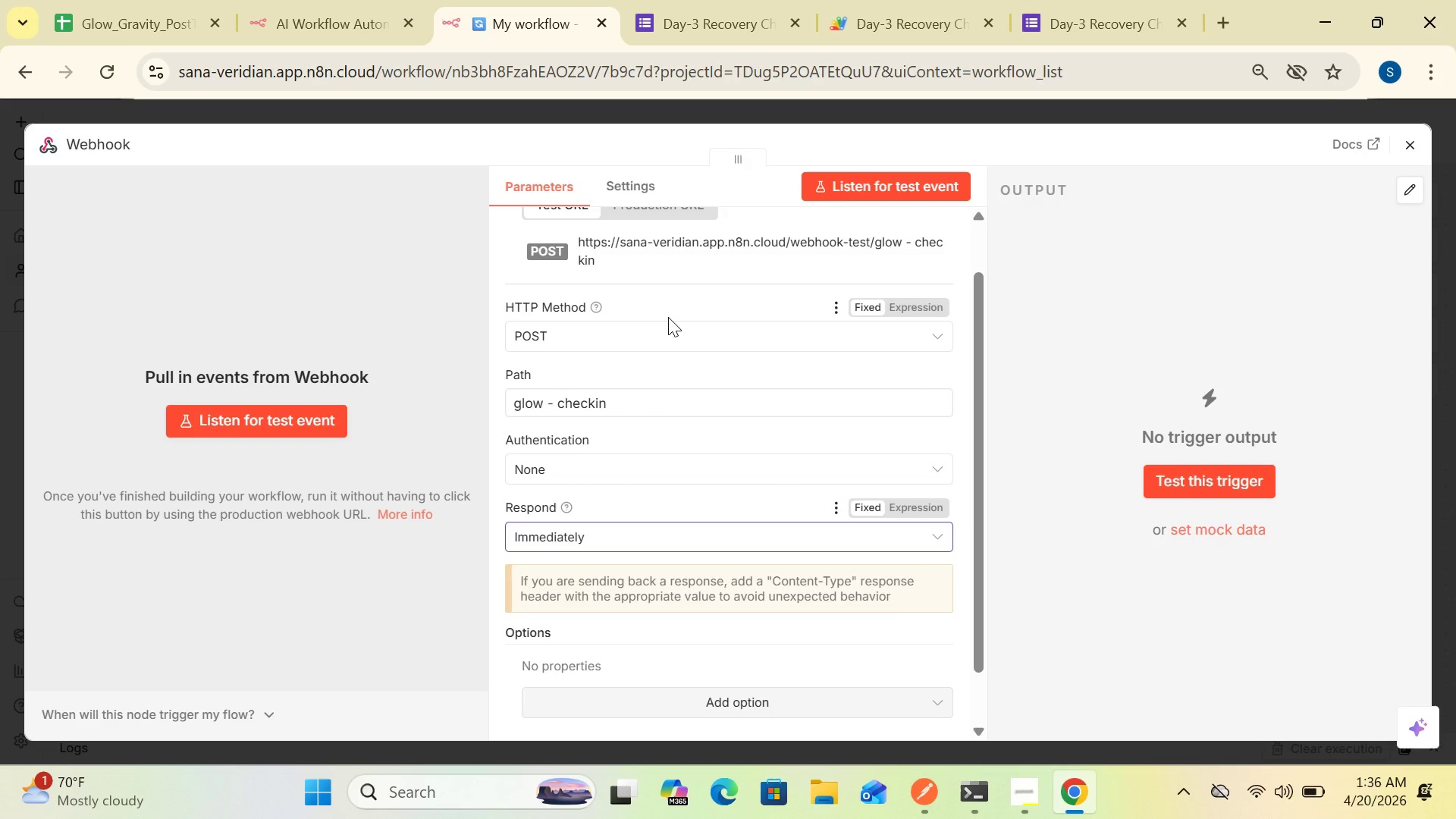 
wait(9.11)
 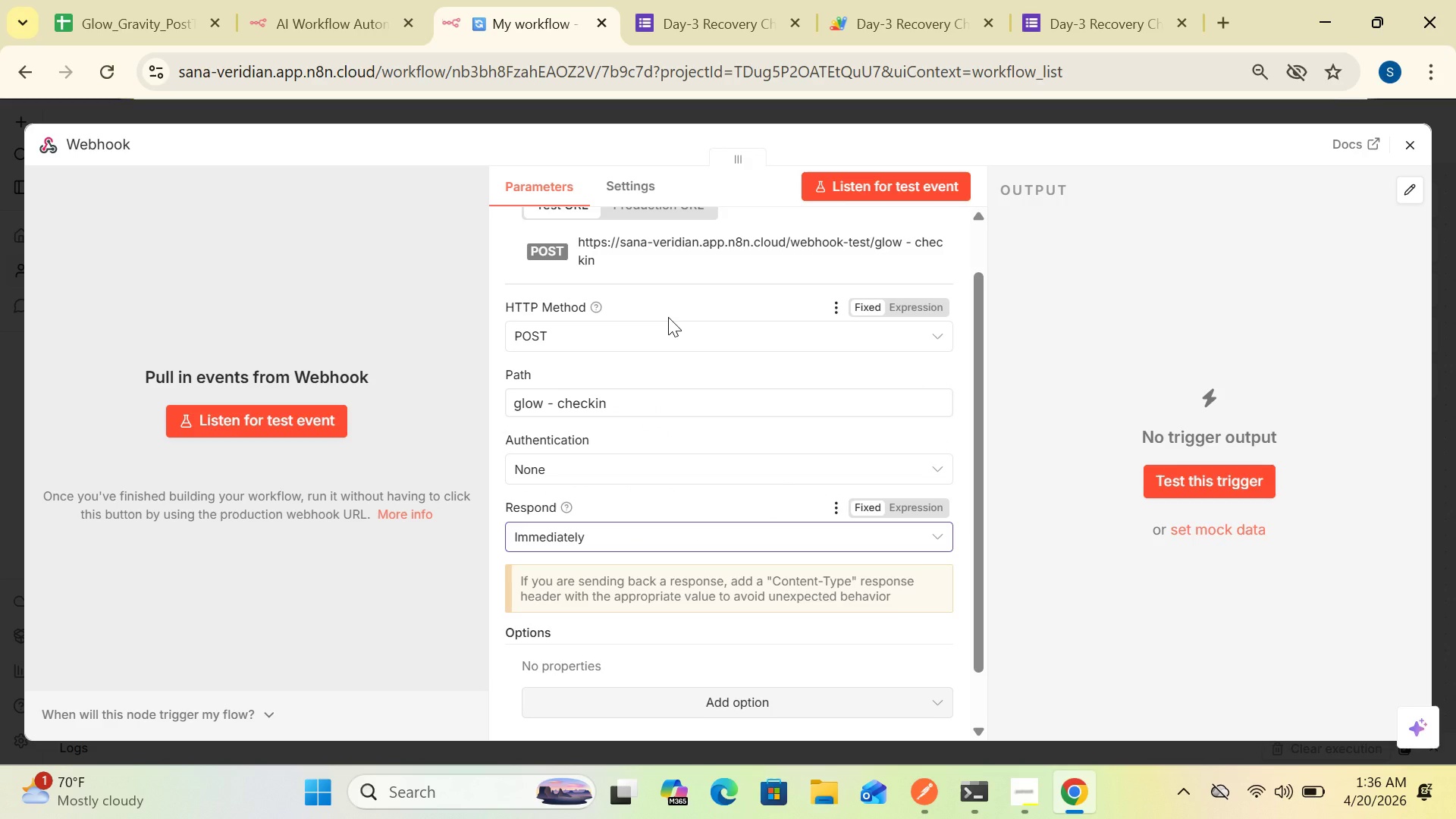 
left_click_drag(start_coordinate=[982, 376], to_coordinate=[965, 318])
 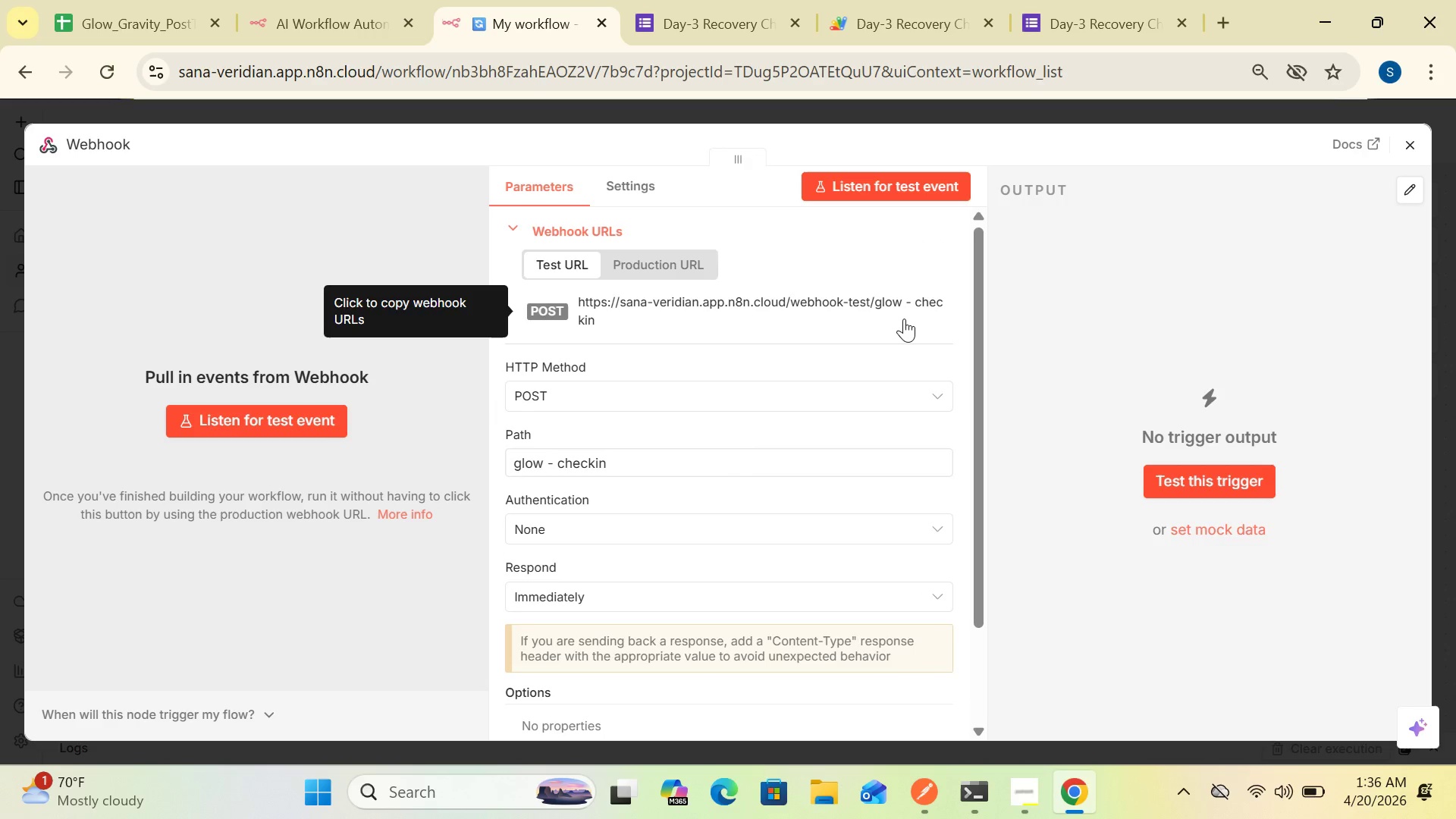 
wait(5.08)
 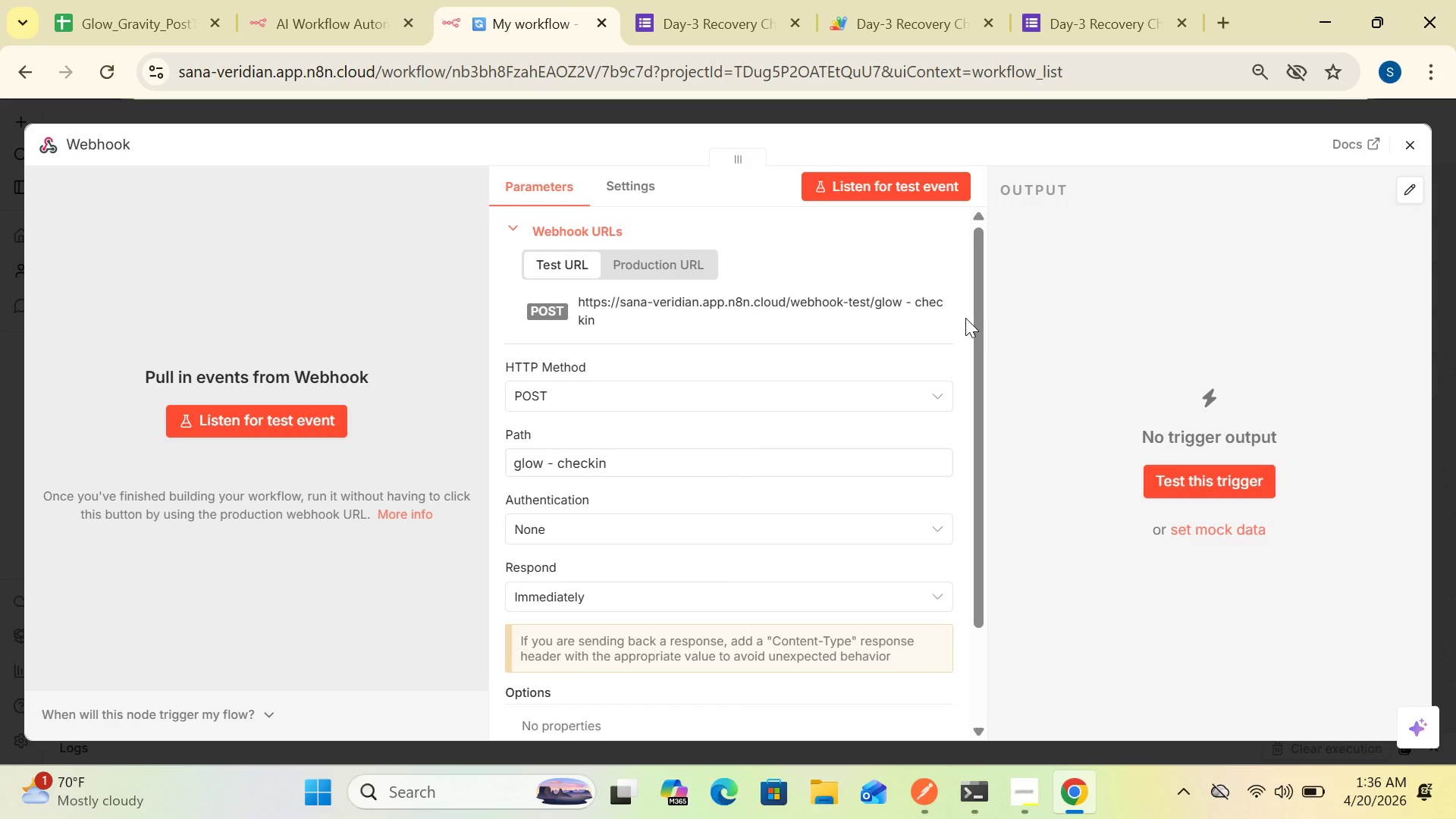 
left_click([686, 266])
 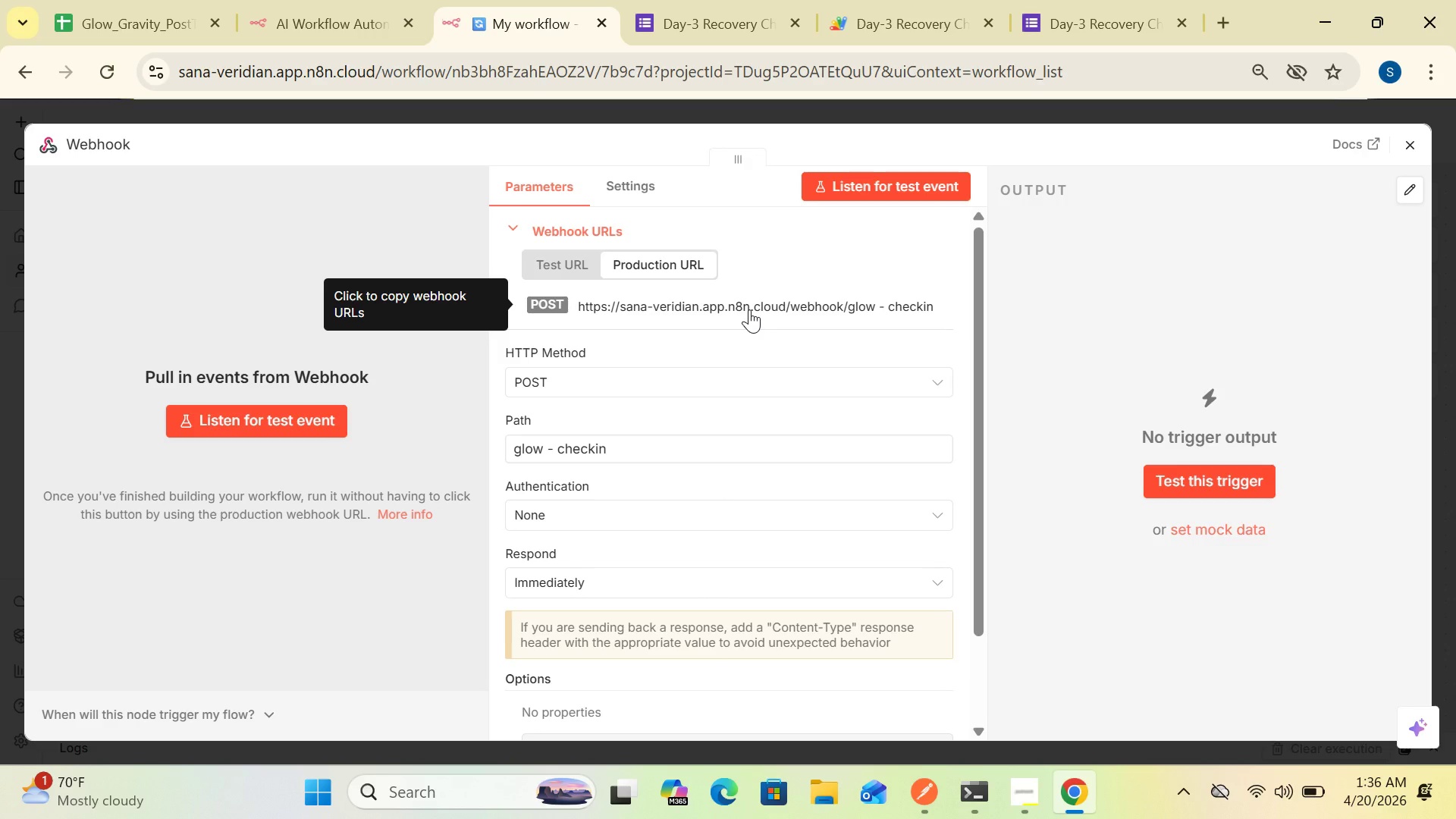 
left_click([749, 309])
 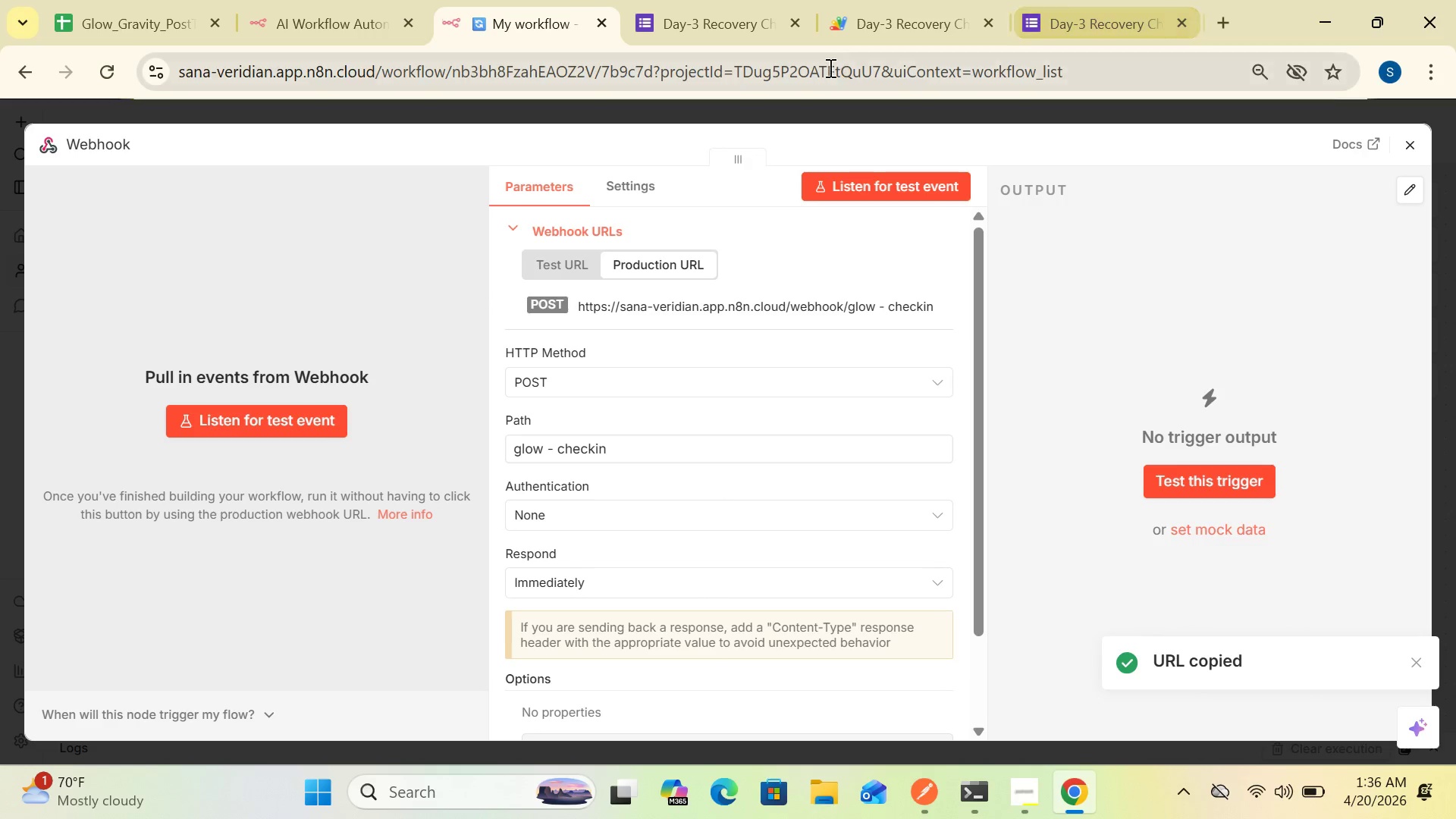 
left_click([741, 28])
 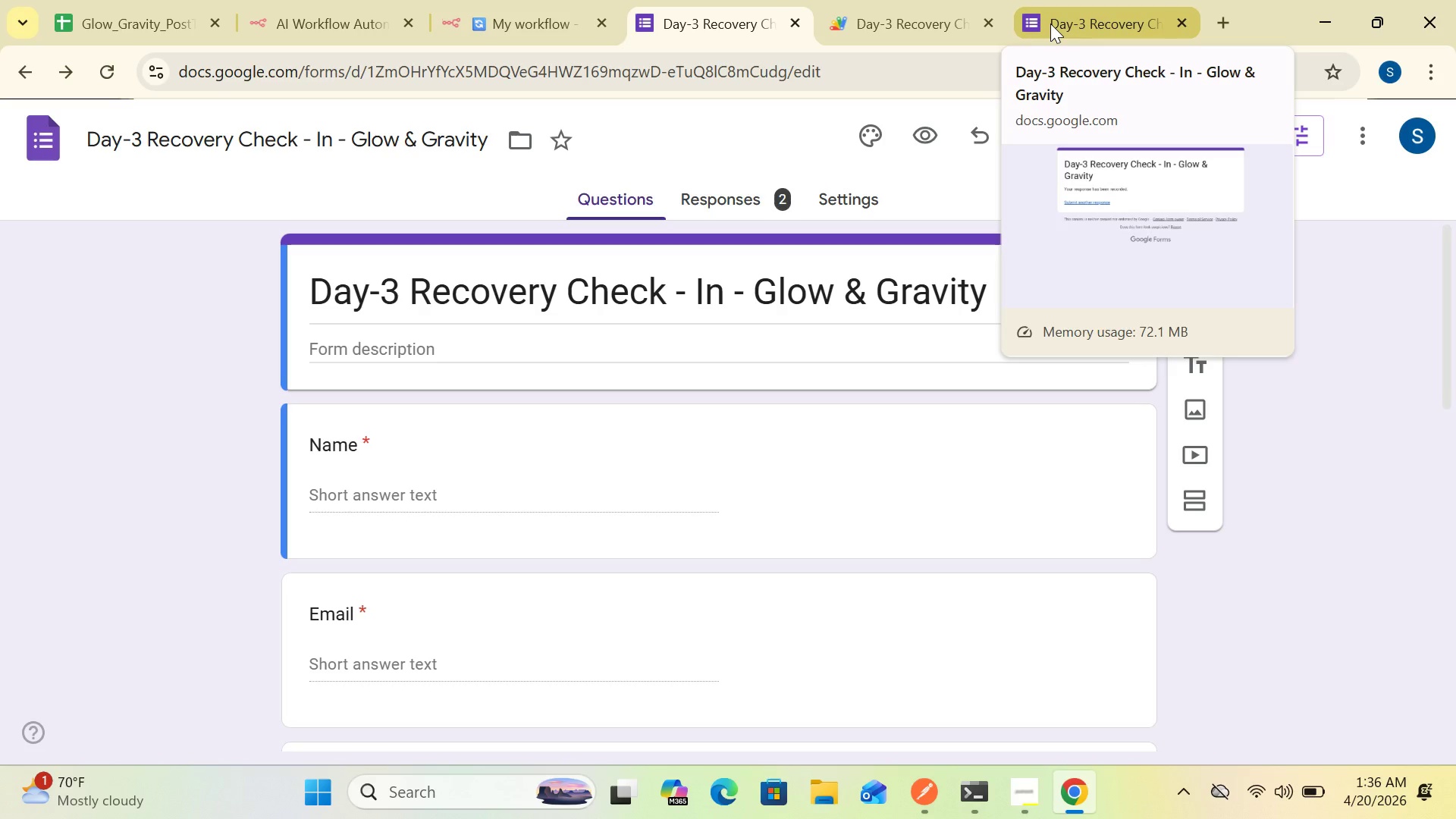 
wait(5.38)
 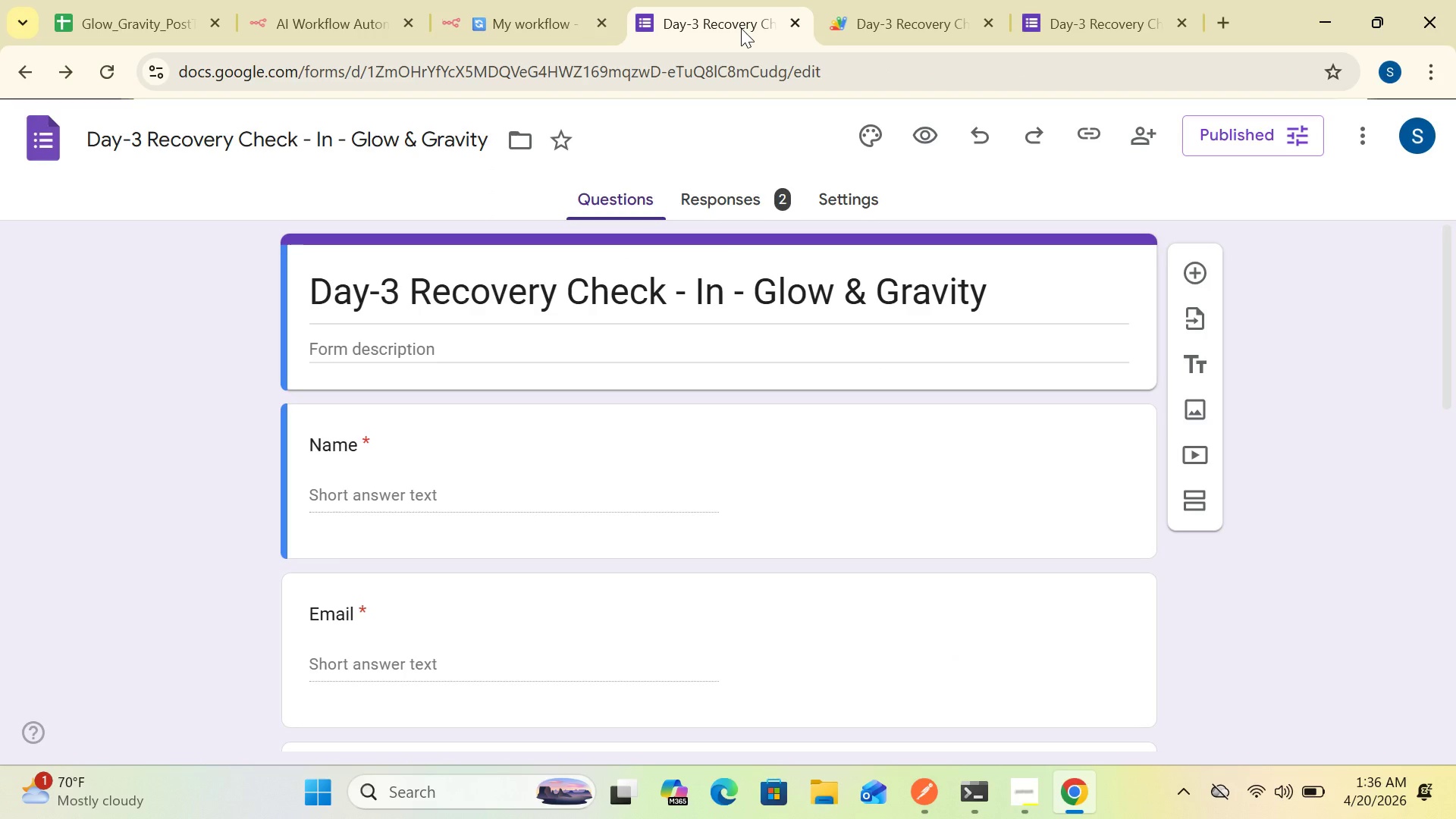 
left_click([937, 18])
 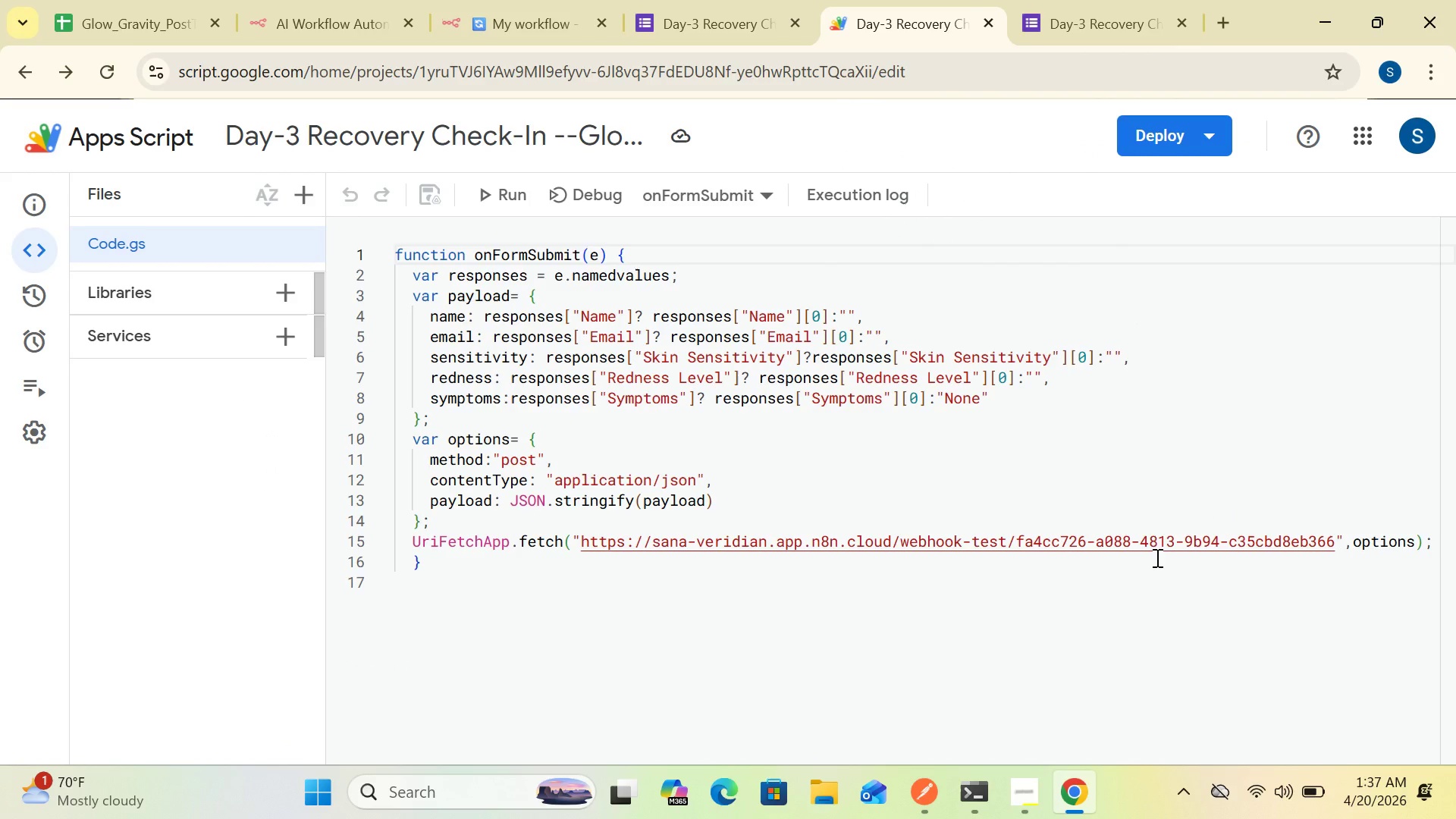 
wait(22.45)
 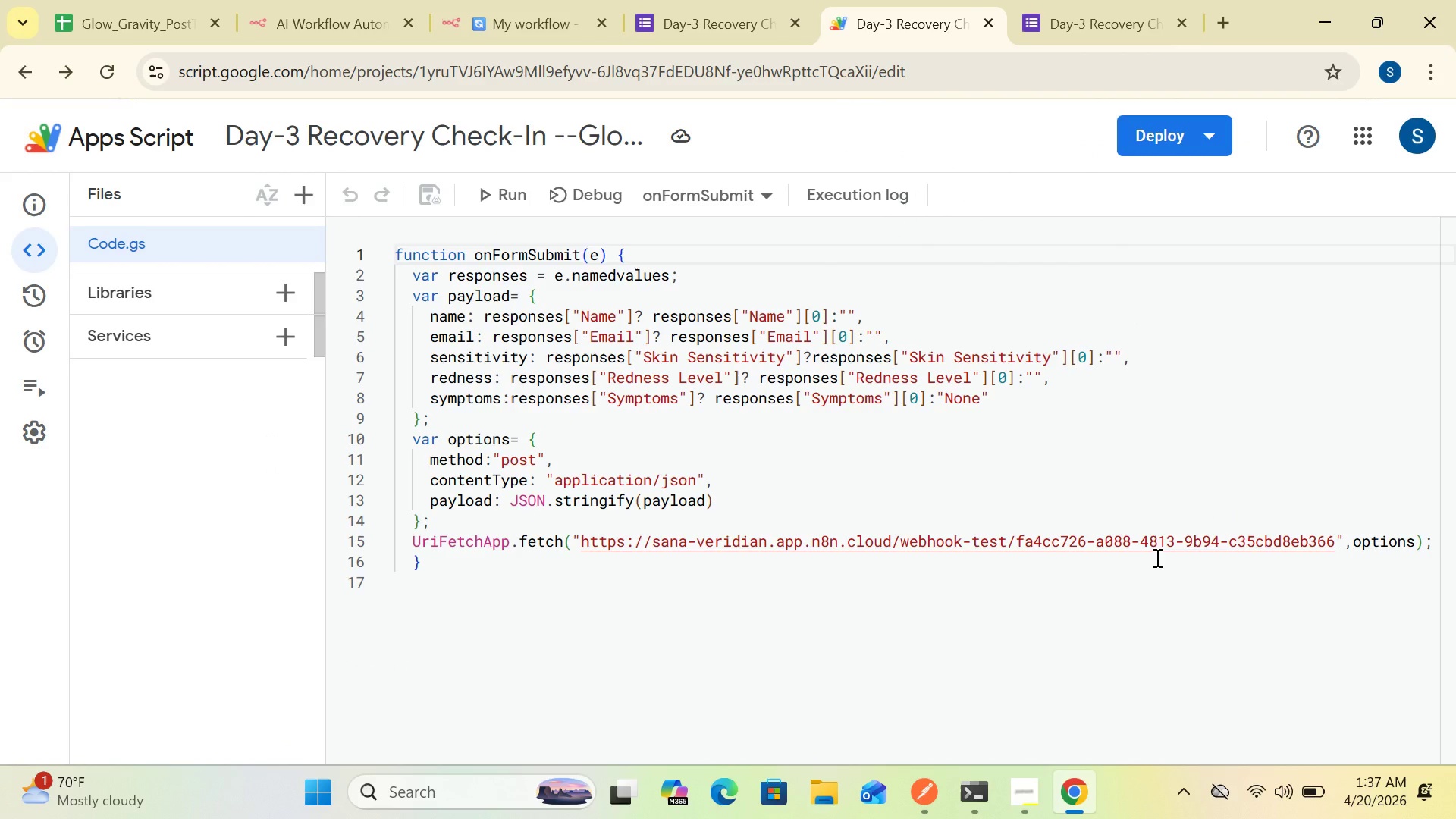 
left_click_drag(start_coordinate=[1332, 541], to_coordinate=[1250, 646])
 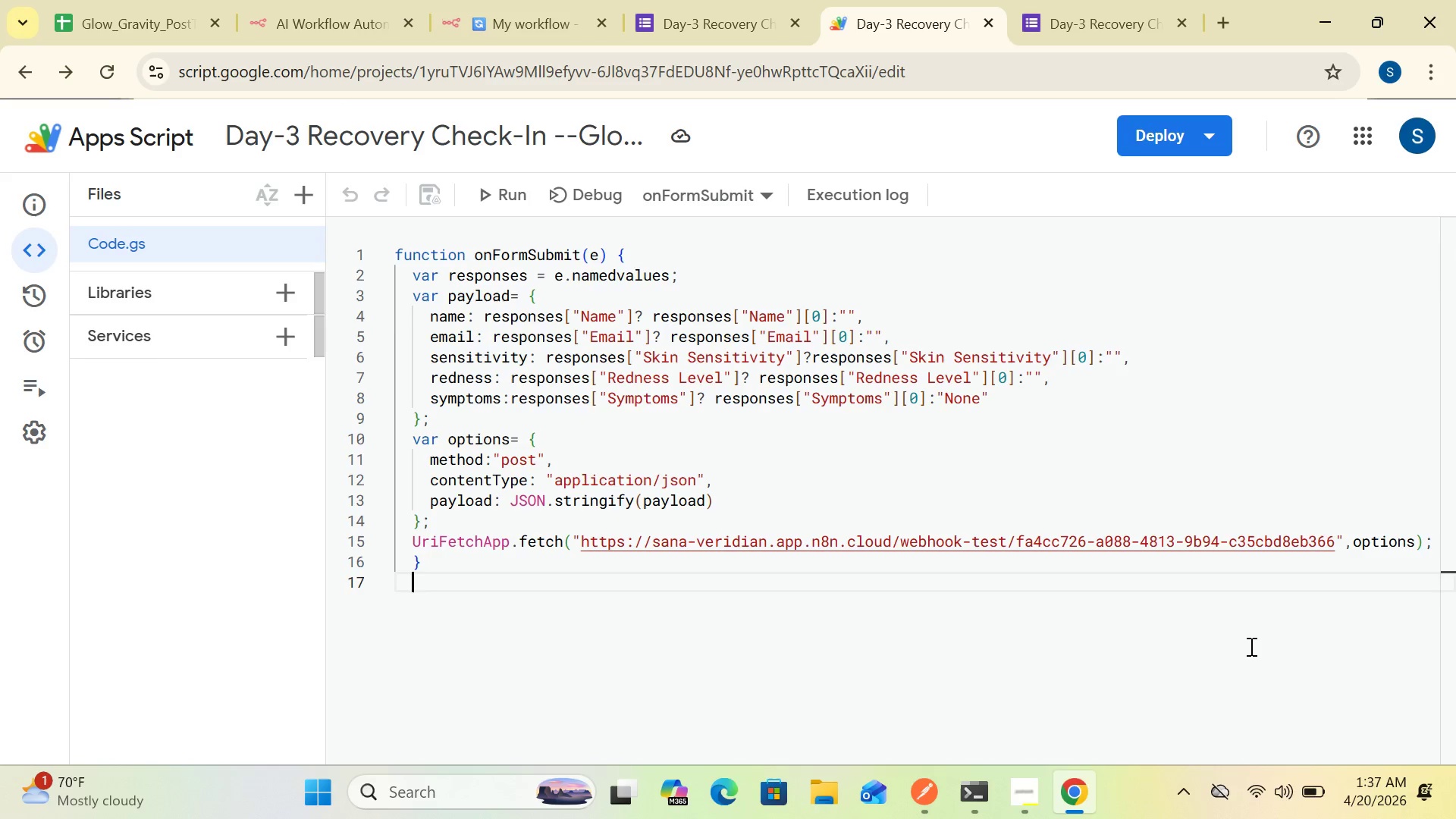 
left_click_drag(start_coordinate=[1250, 646], to_coordinate=[1339, 634])
 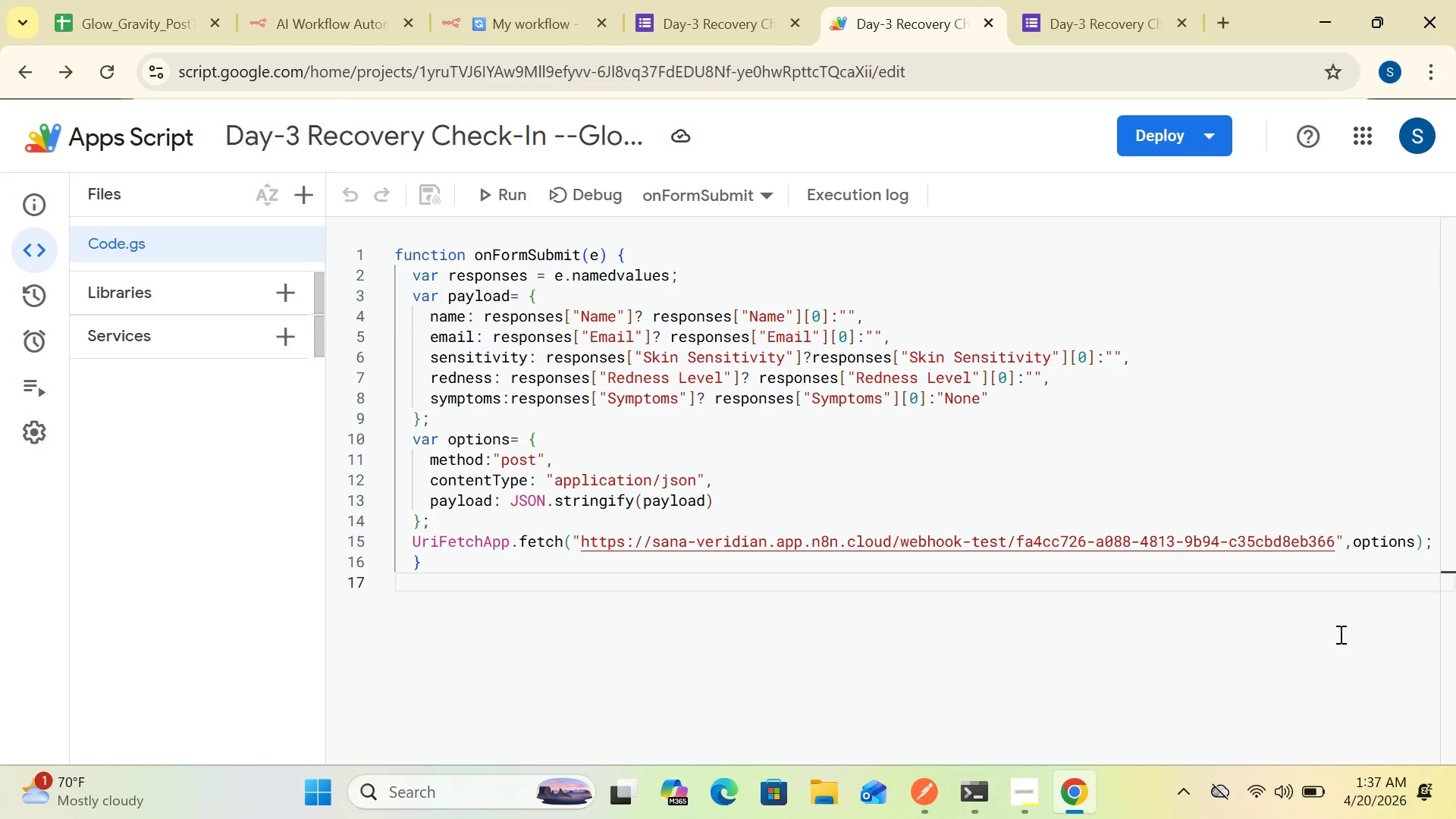 
left_click_drag(start_coordinate=[1339, 634], to_coordinate=[1262, 647])
 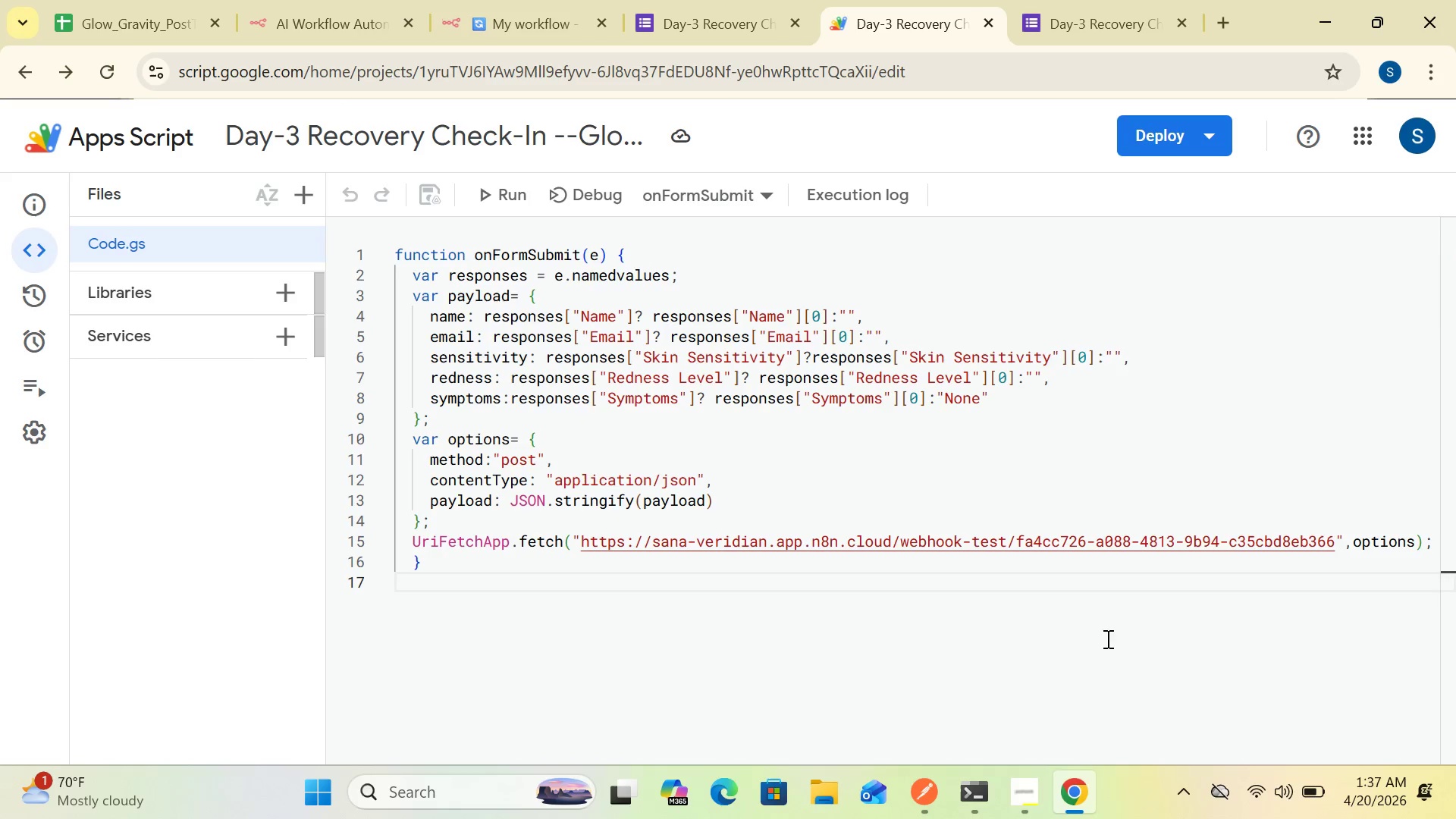 
left_click([1106, 639])
 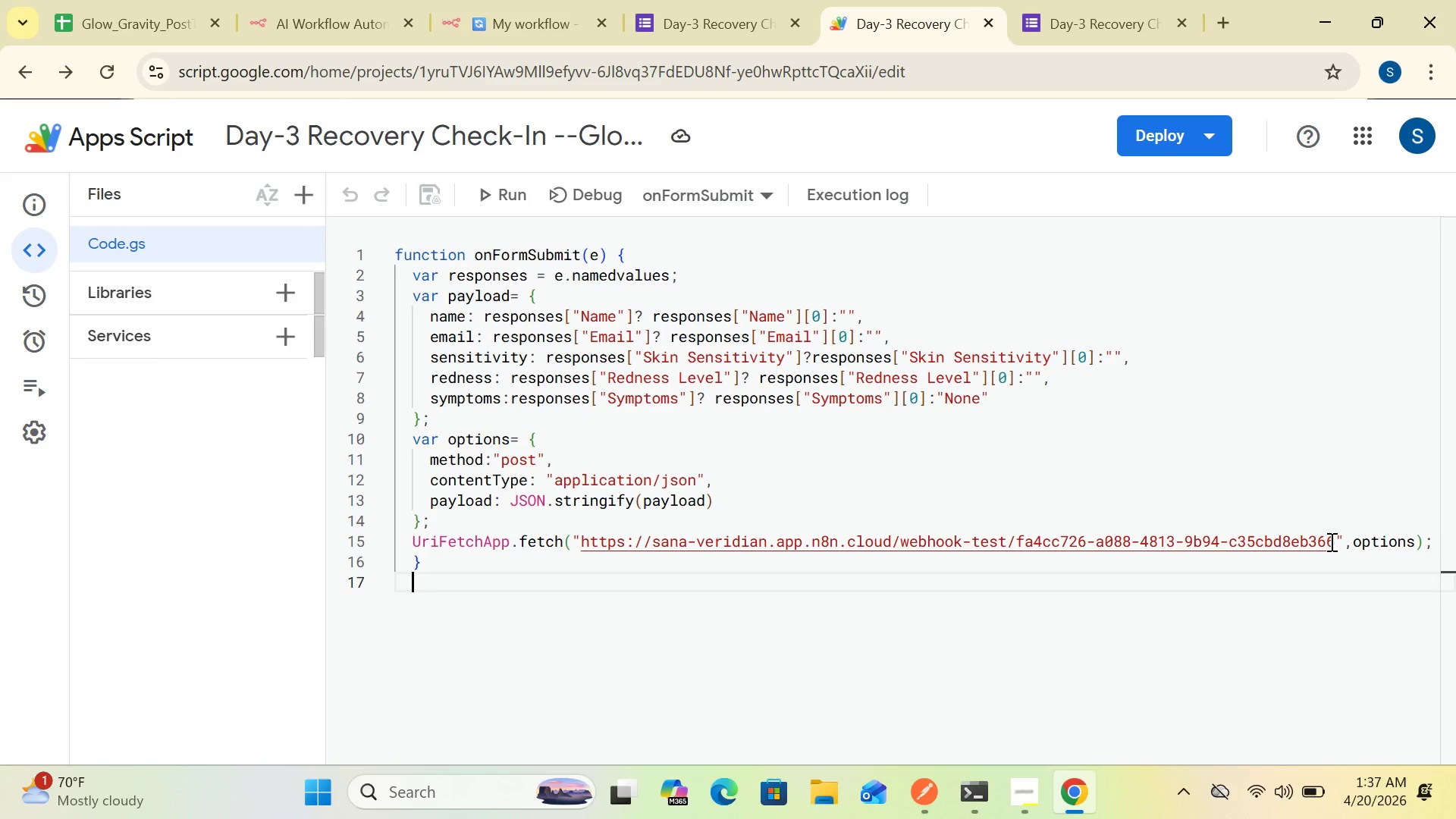 
left_click_drag(start_coordinate=[1332, 541], to_coordinate=[585, 535])
 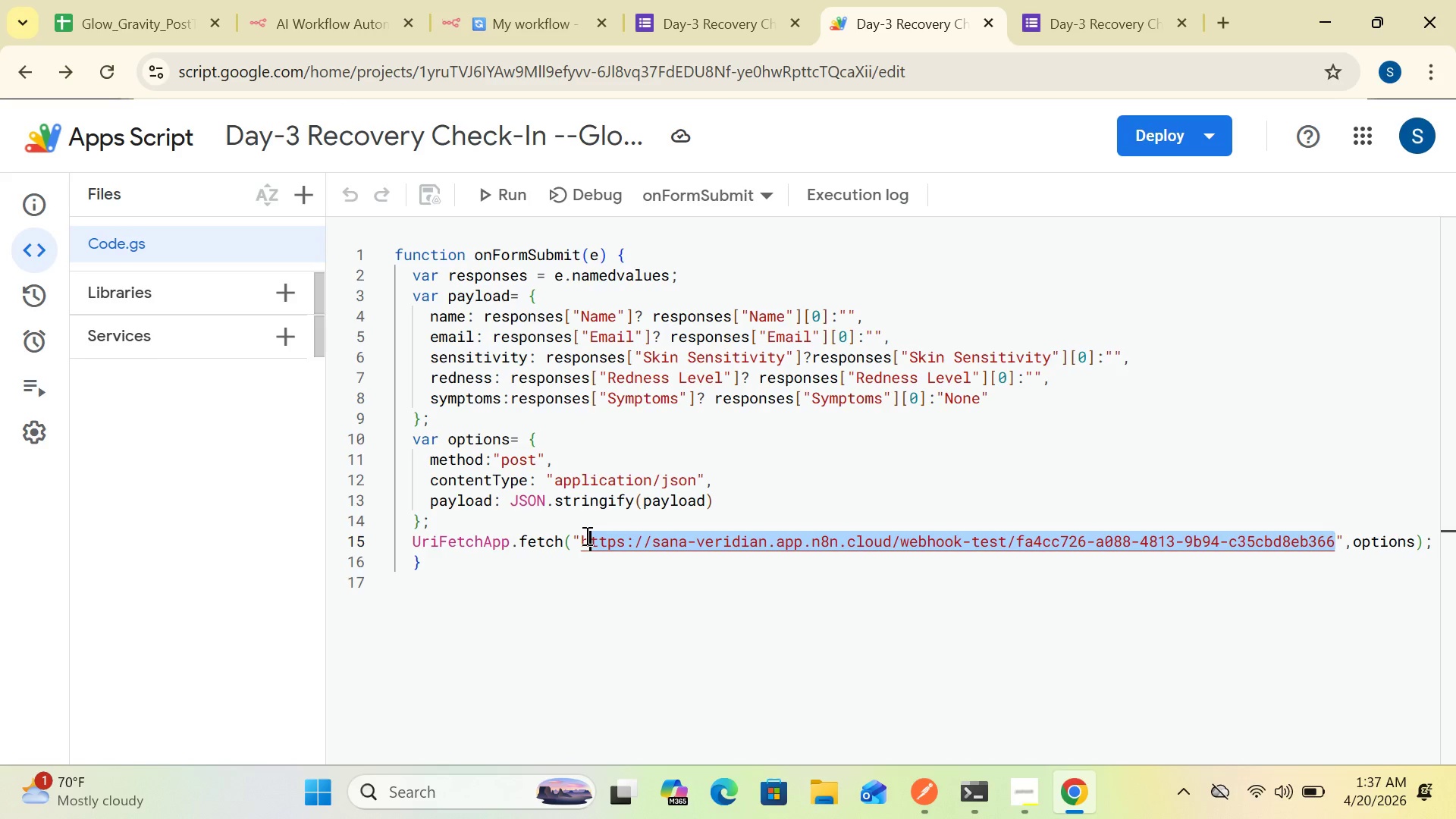 
key(Delete)
 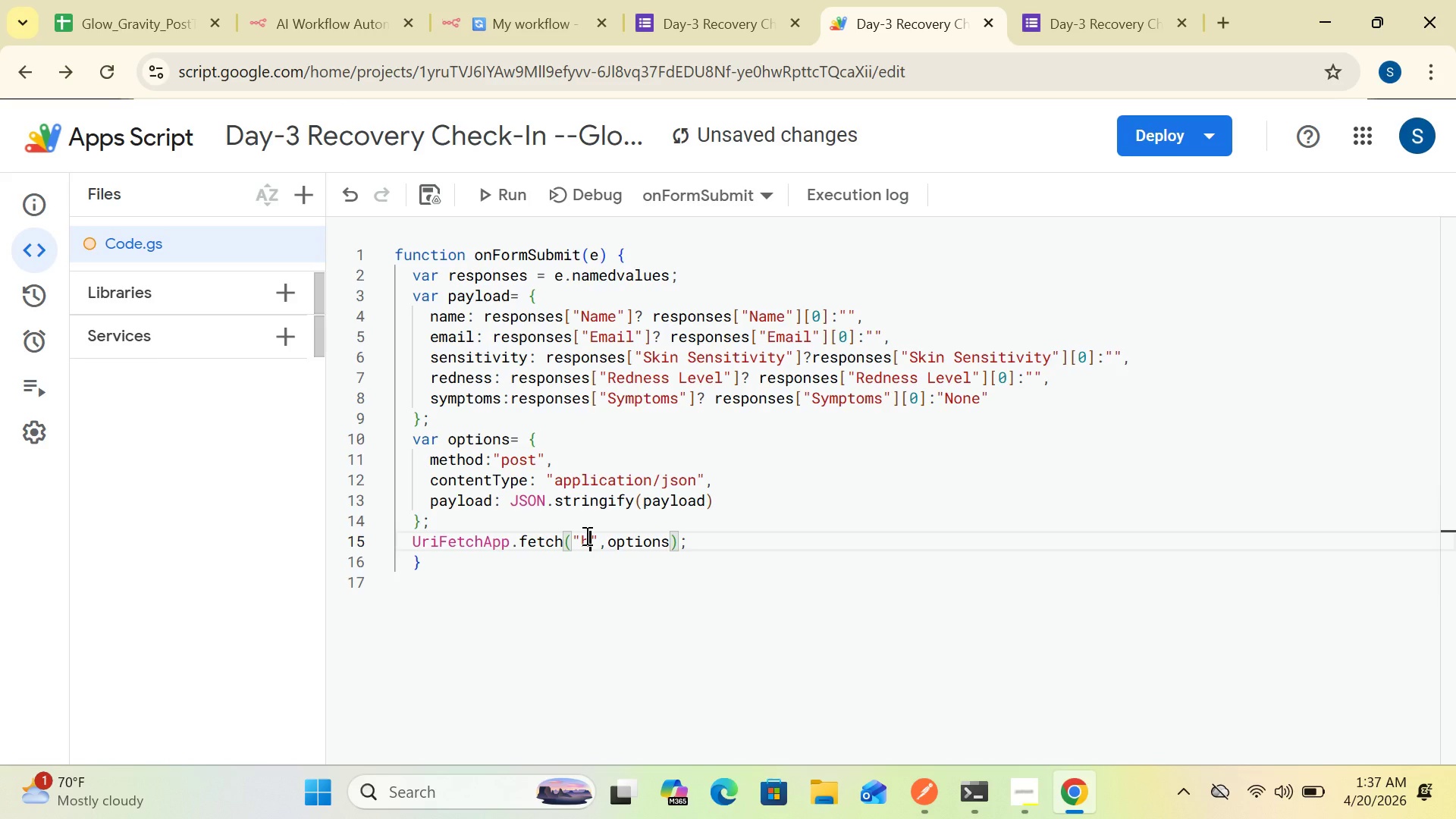 
key(Backspace)
 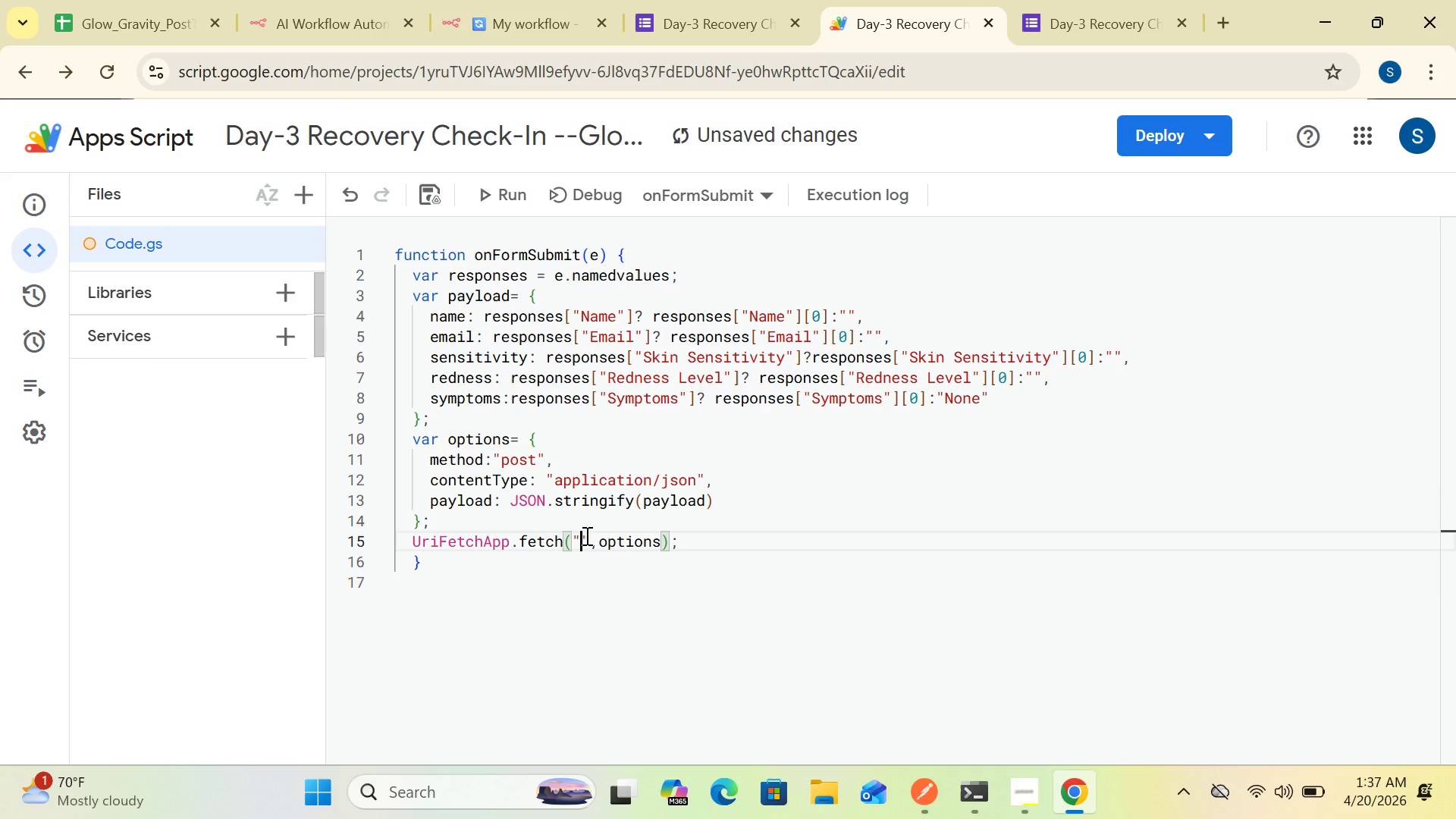 
key(Control+V)
 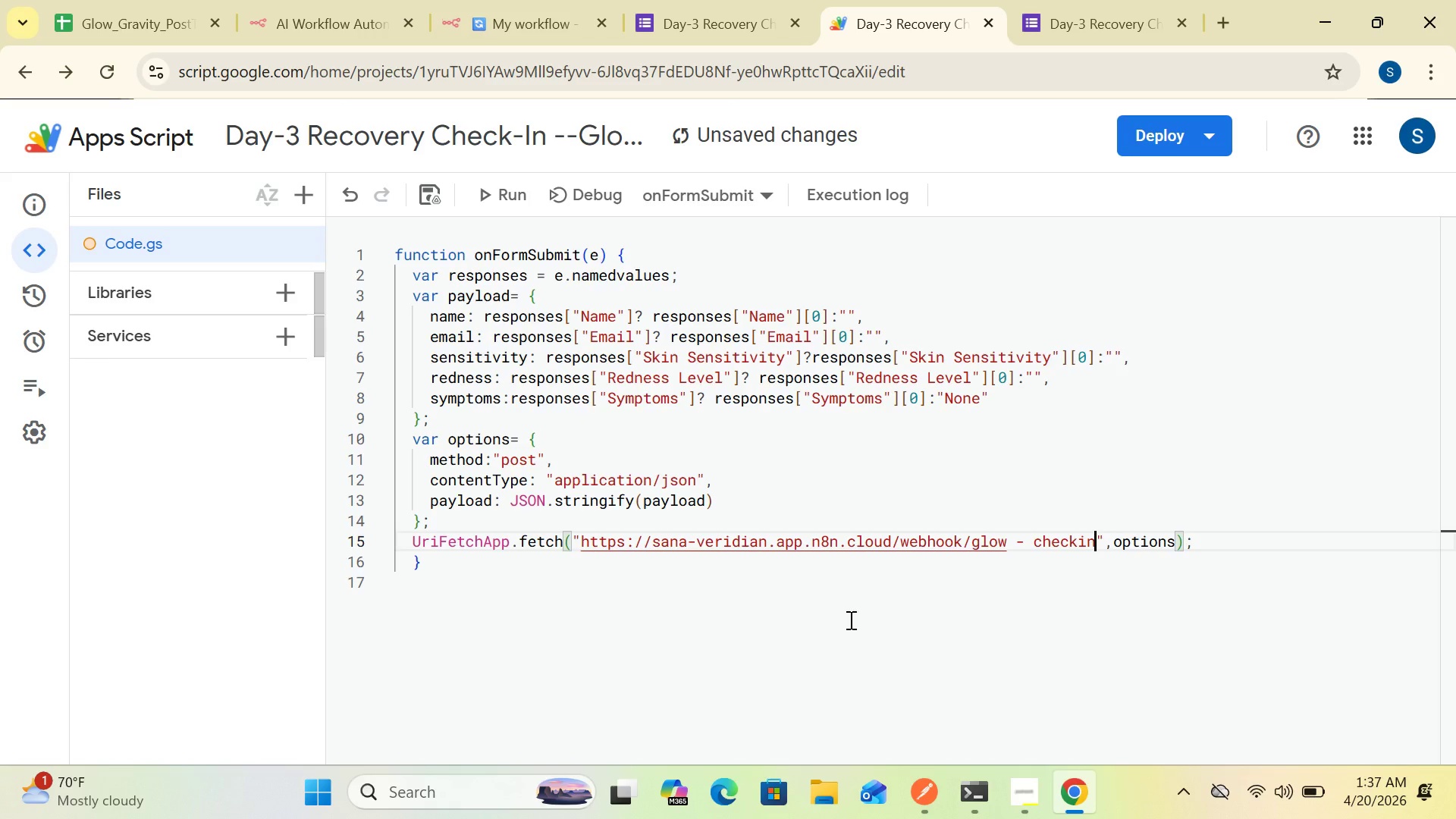 
key(Control+S)
 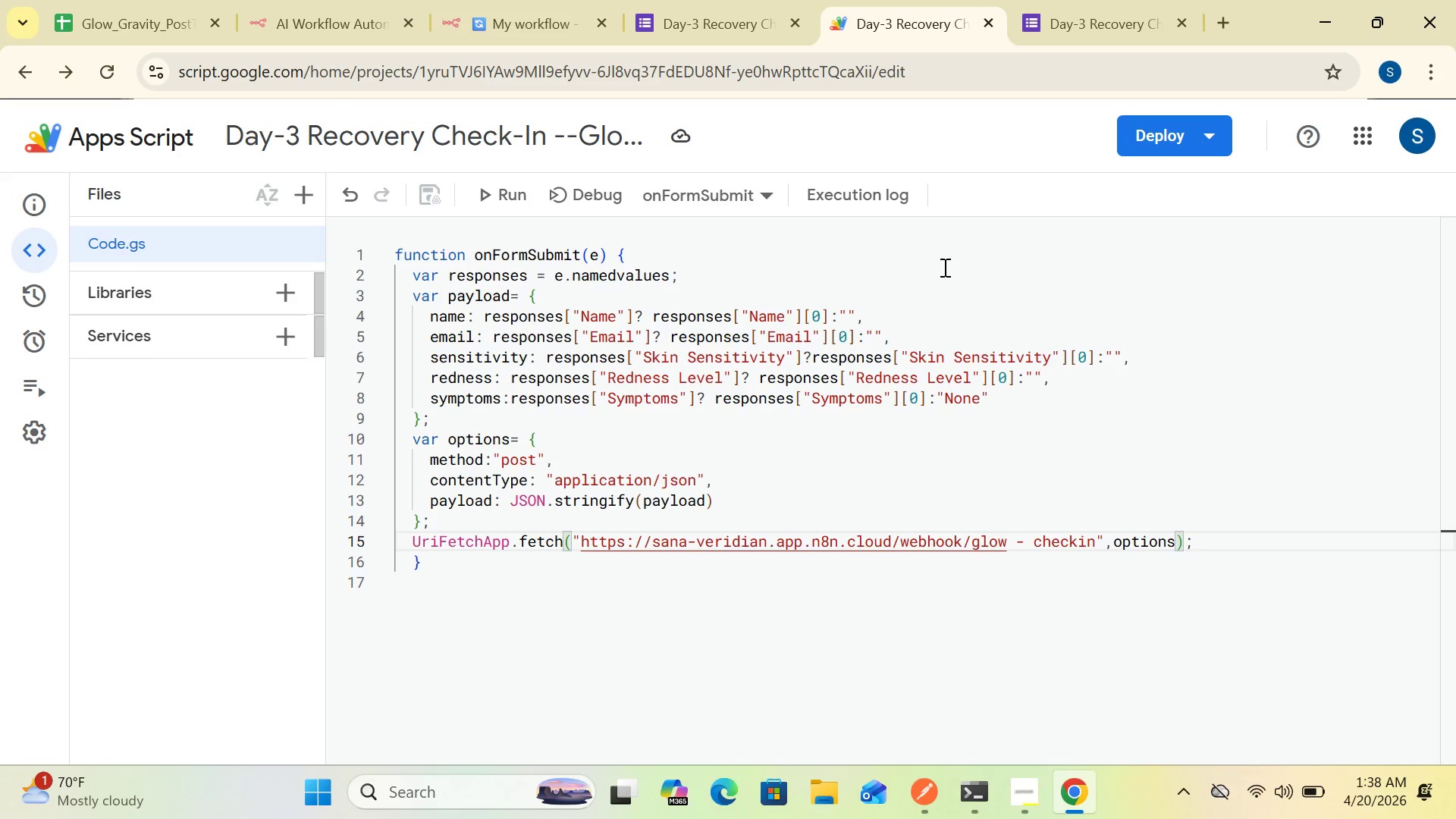 
wait(29.84)
 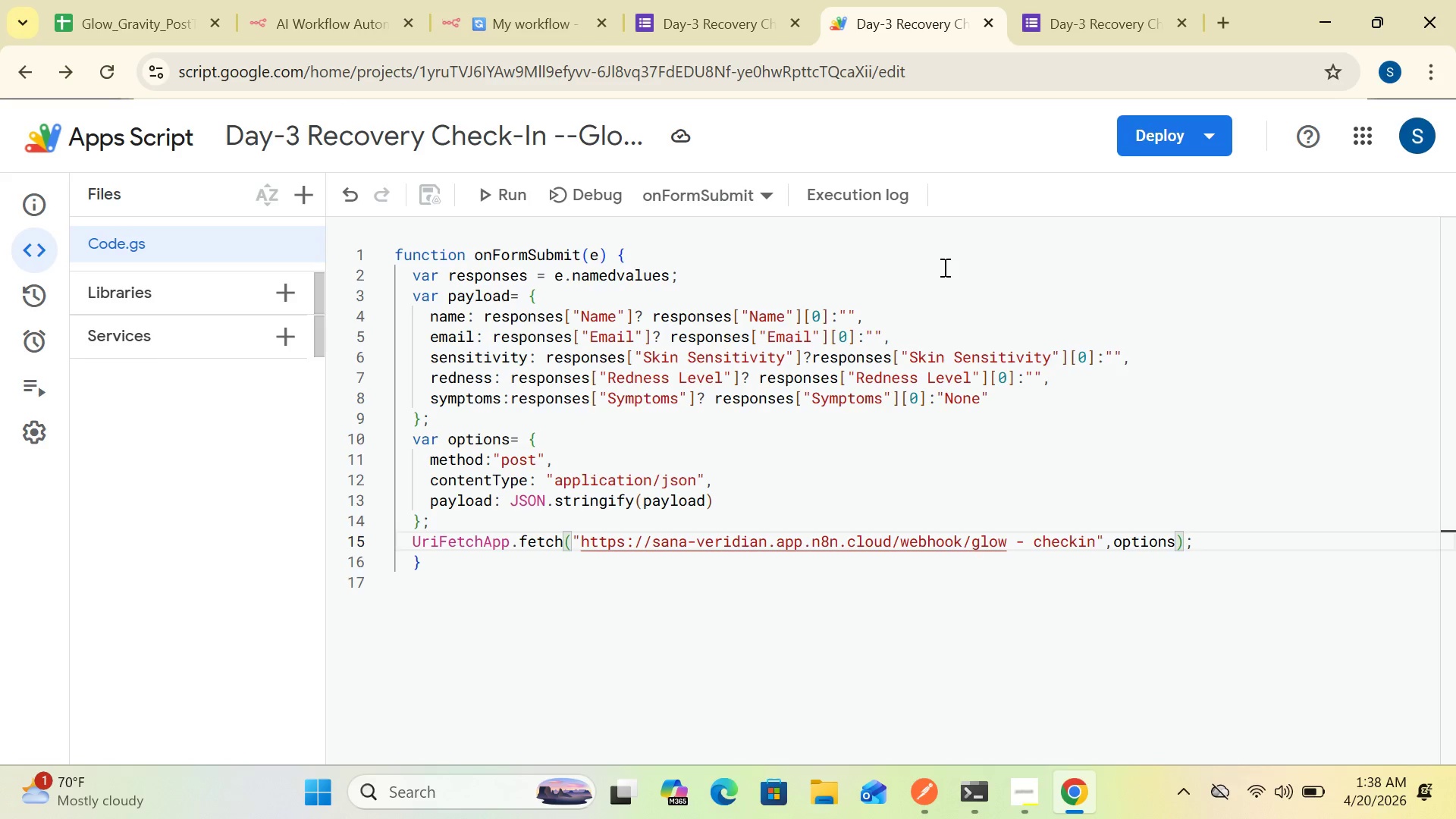 
left_click([504, 30])
 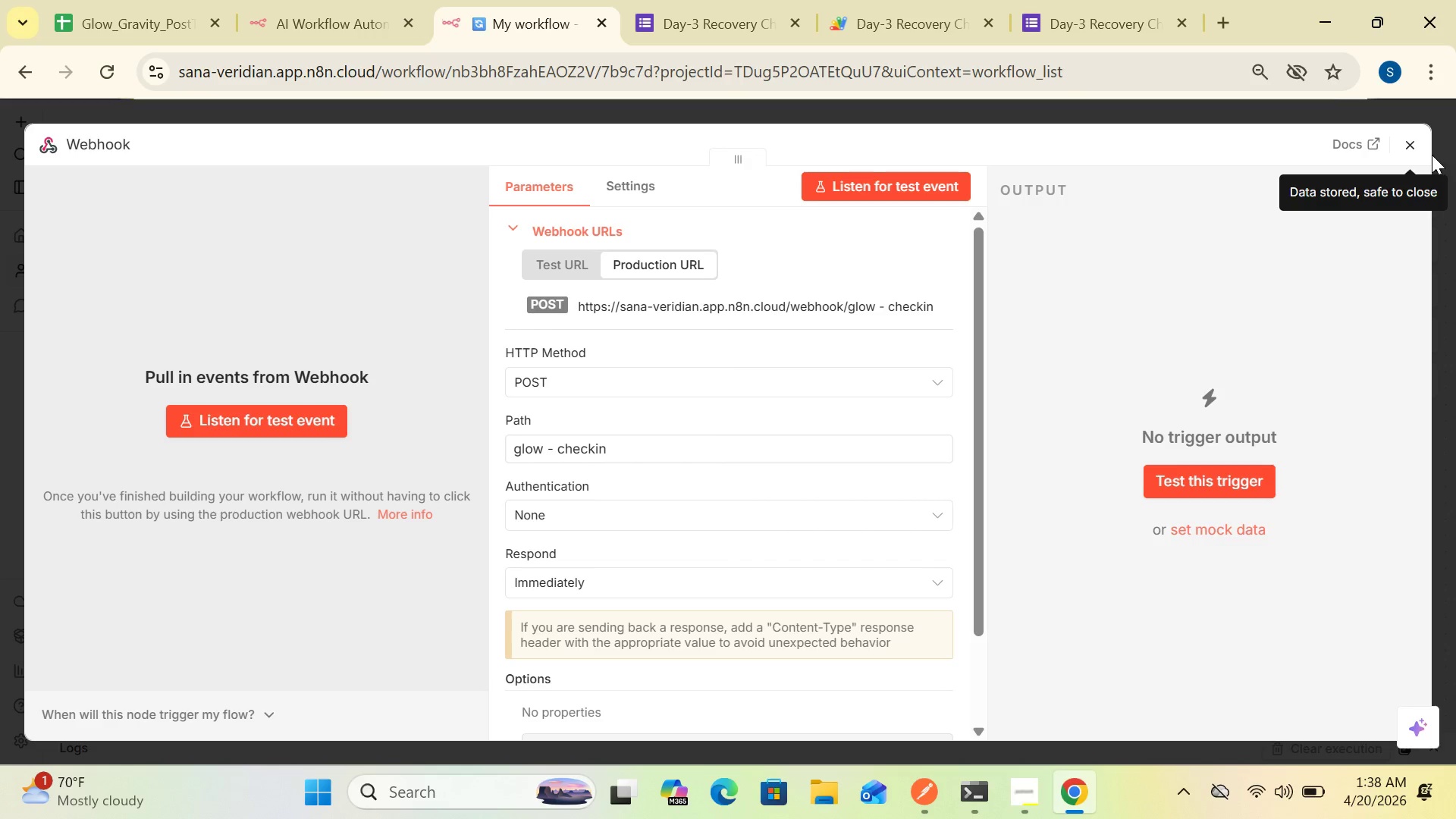 
left_click([1405, 144])
 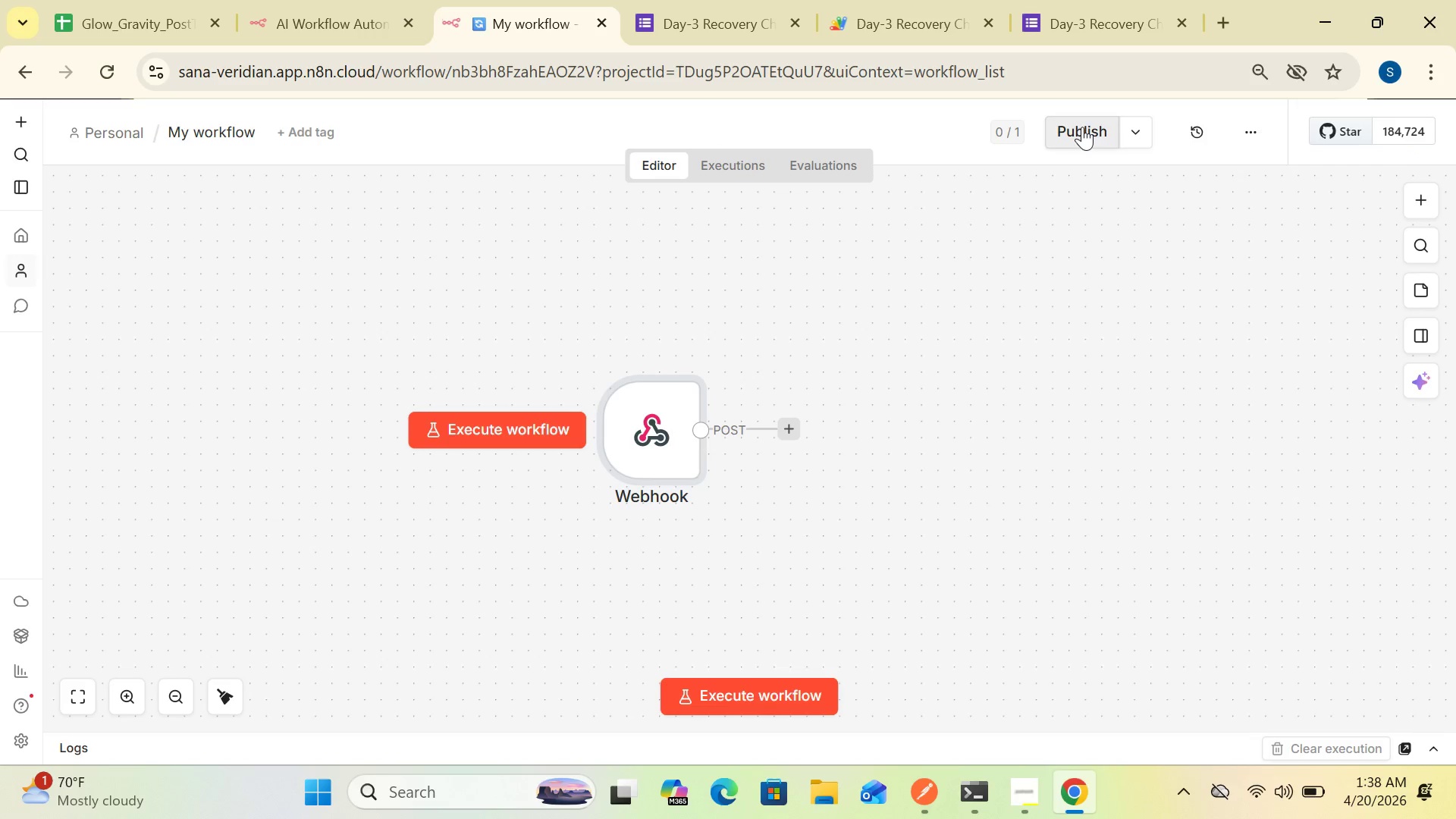 
left_click([1198, 122])
 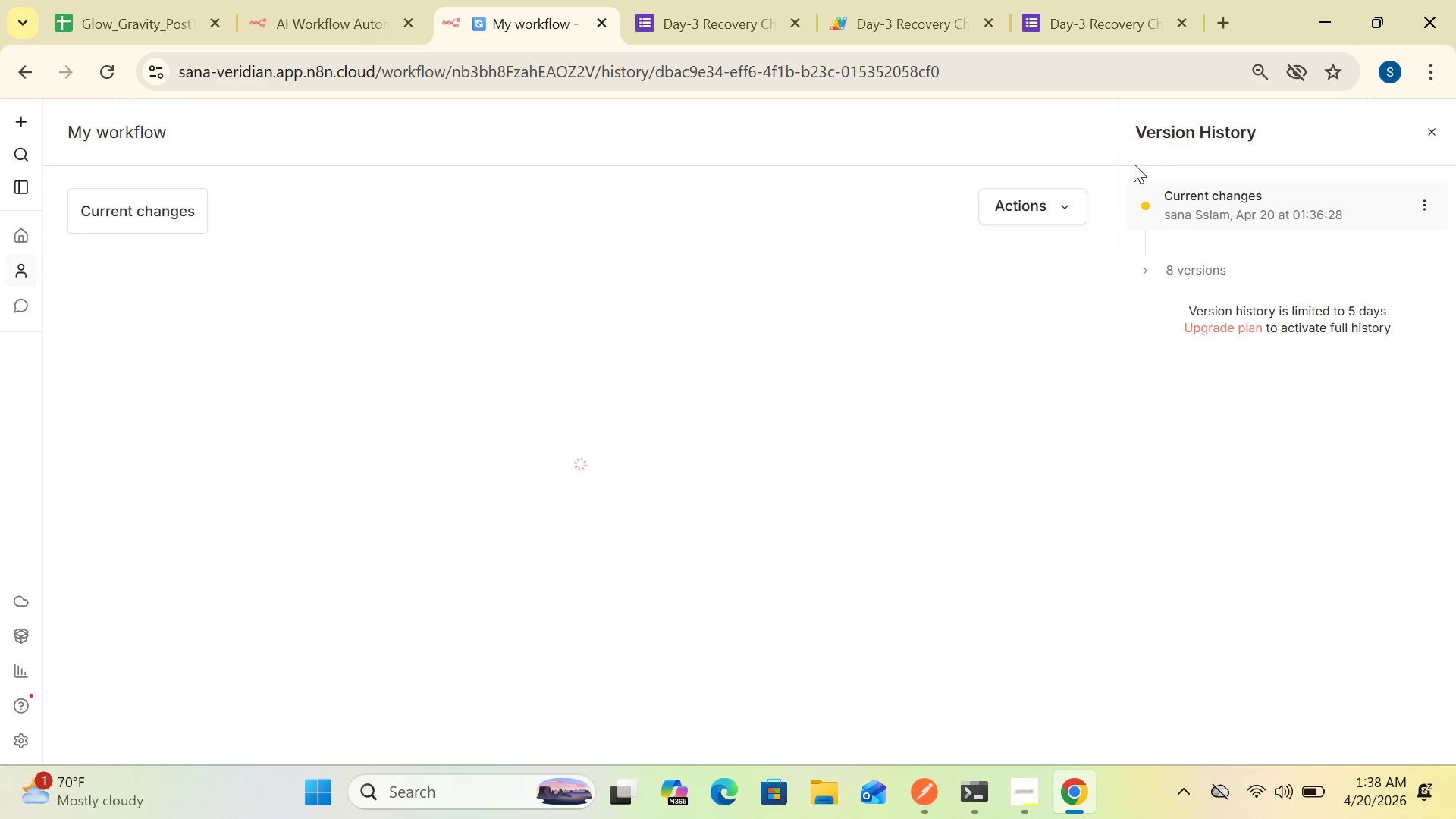 
left_click([1066, 209])
 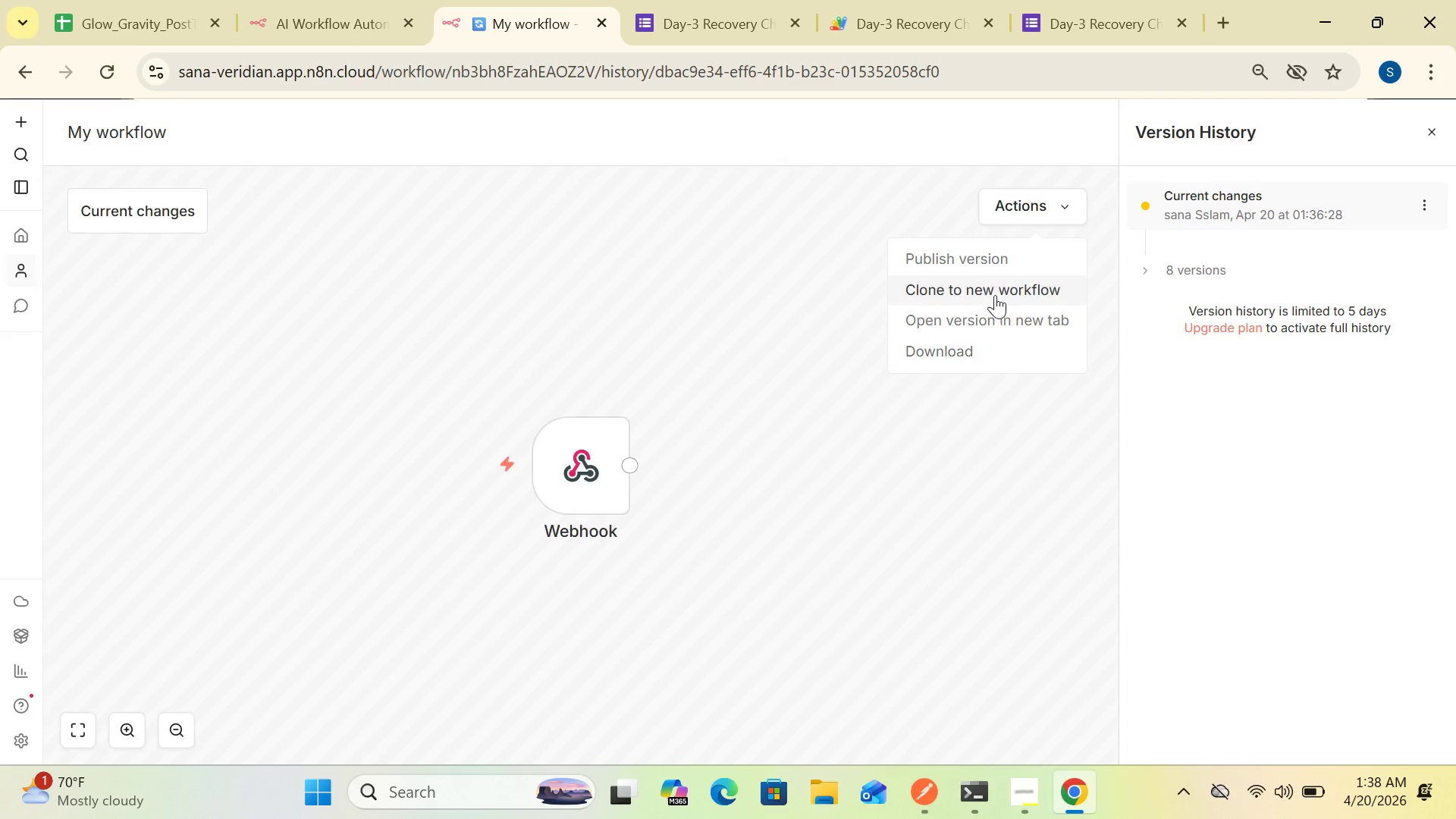 
left_click([989, 253])
 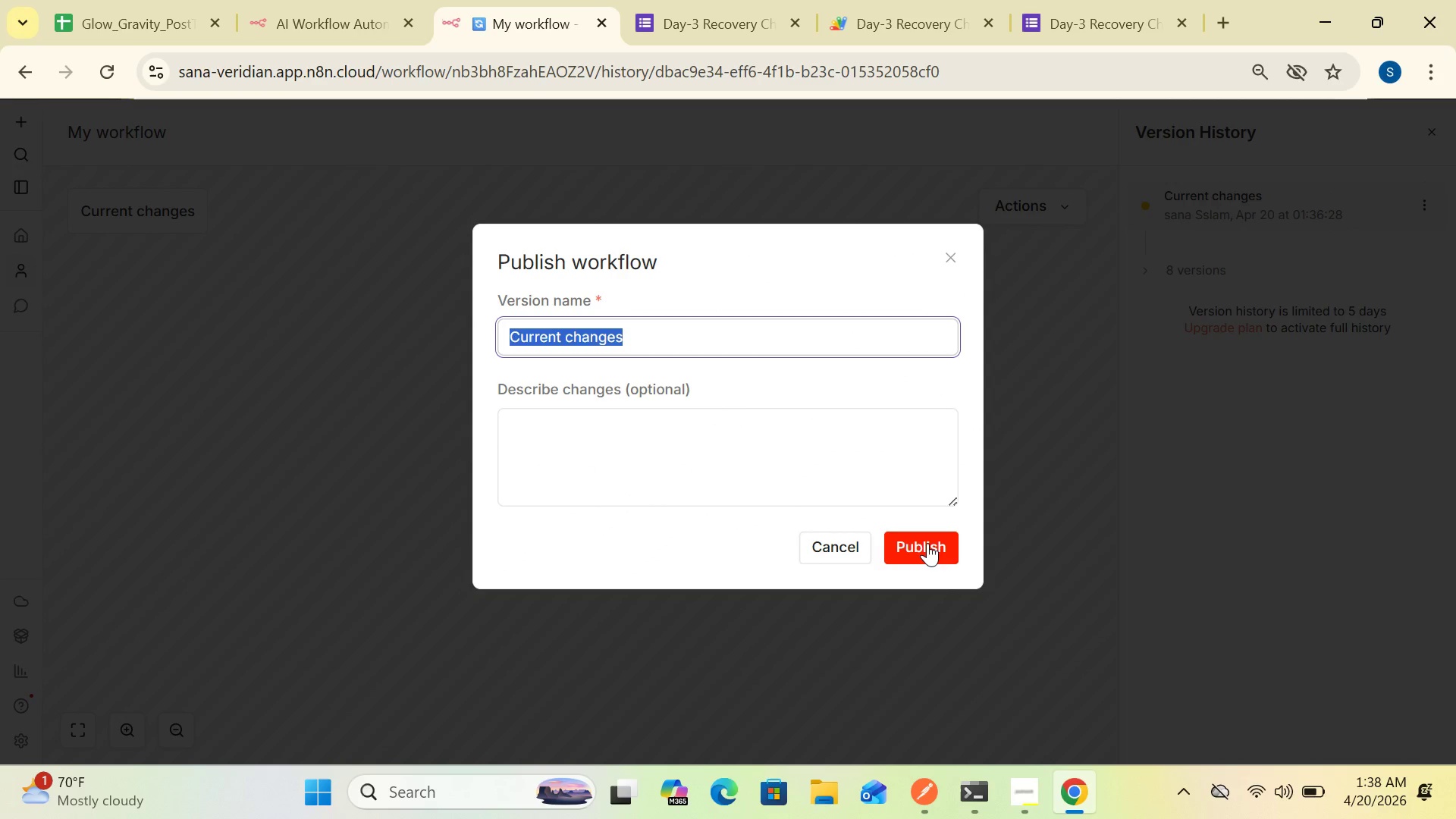 
left_click([927, 543])
 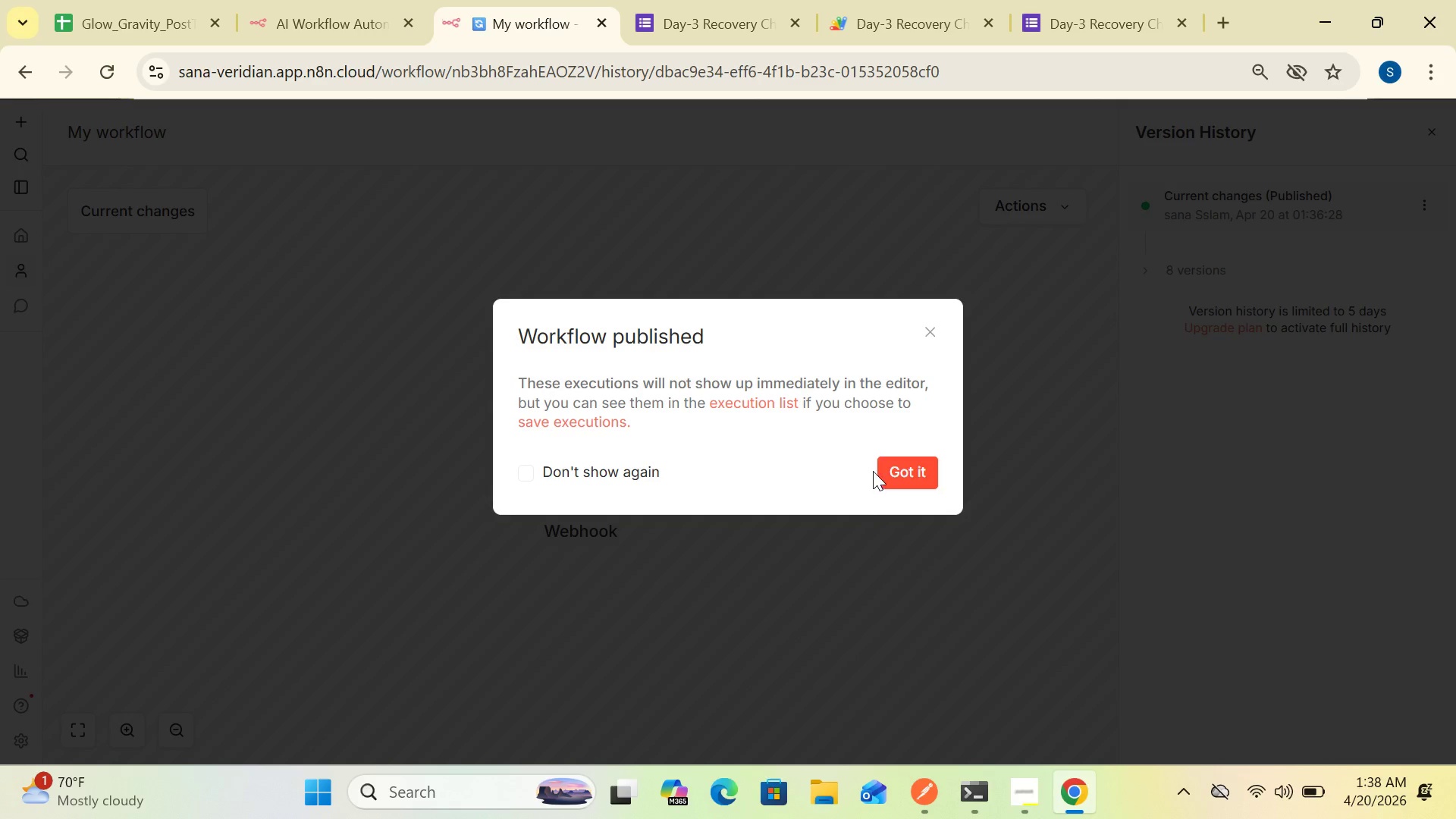 
left_click([905, 484])
 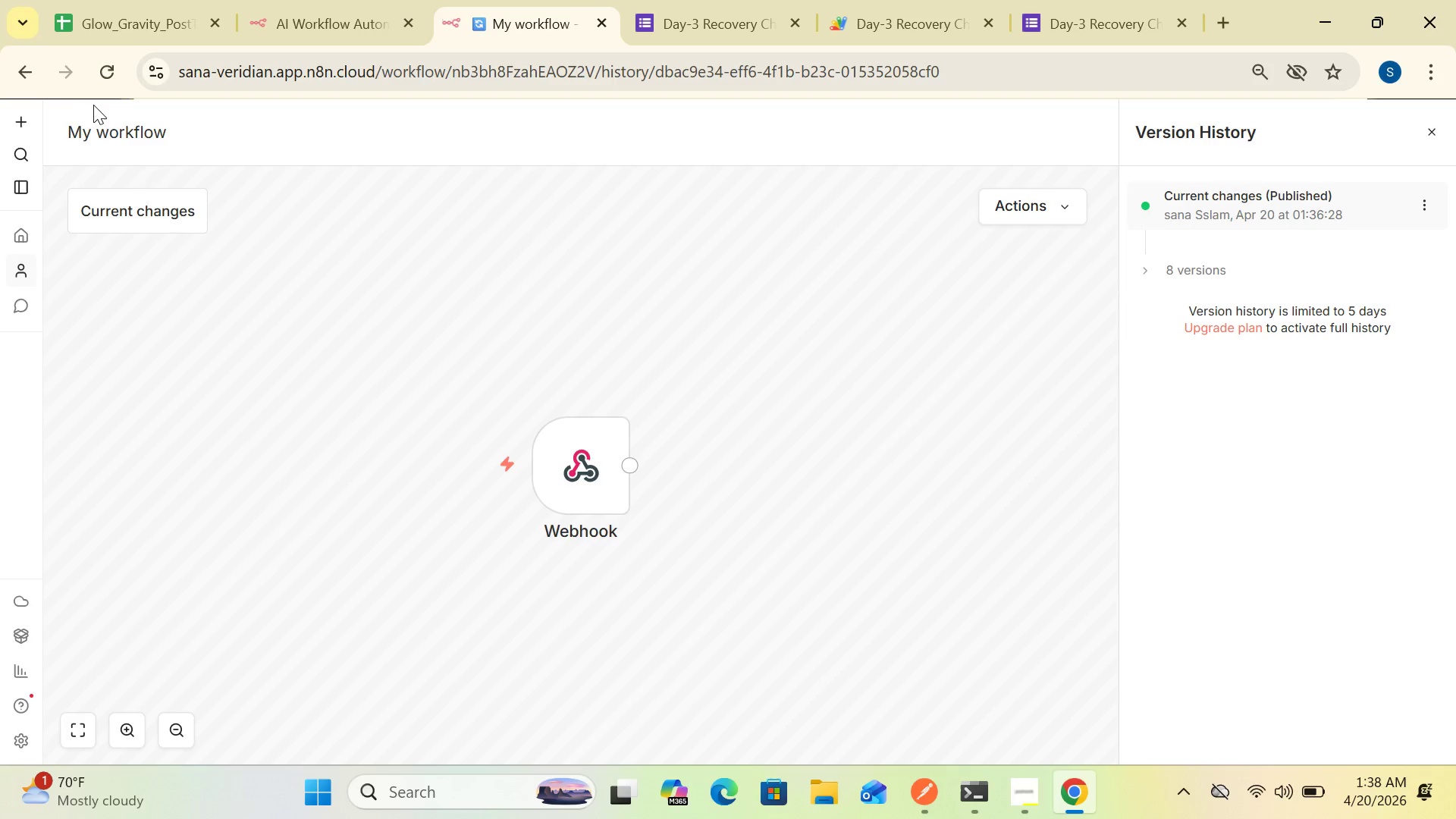 
left_click([23, 74])
 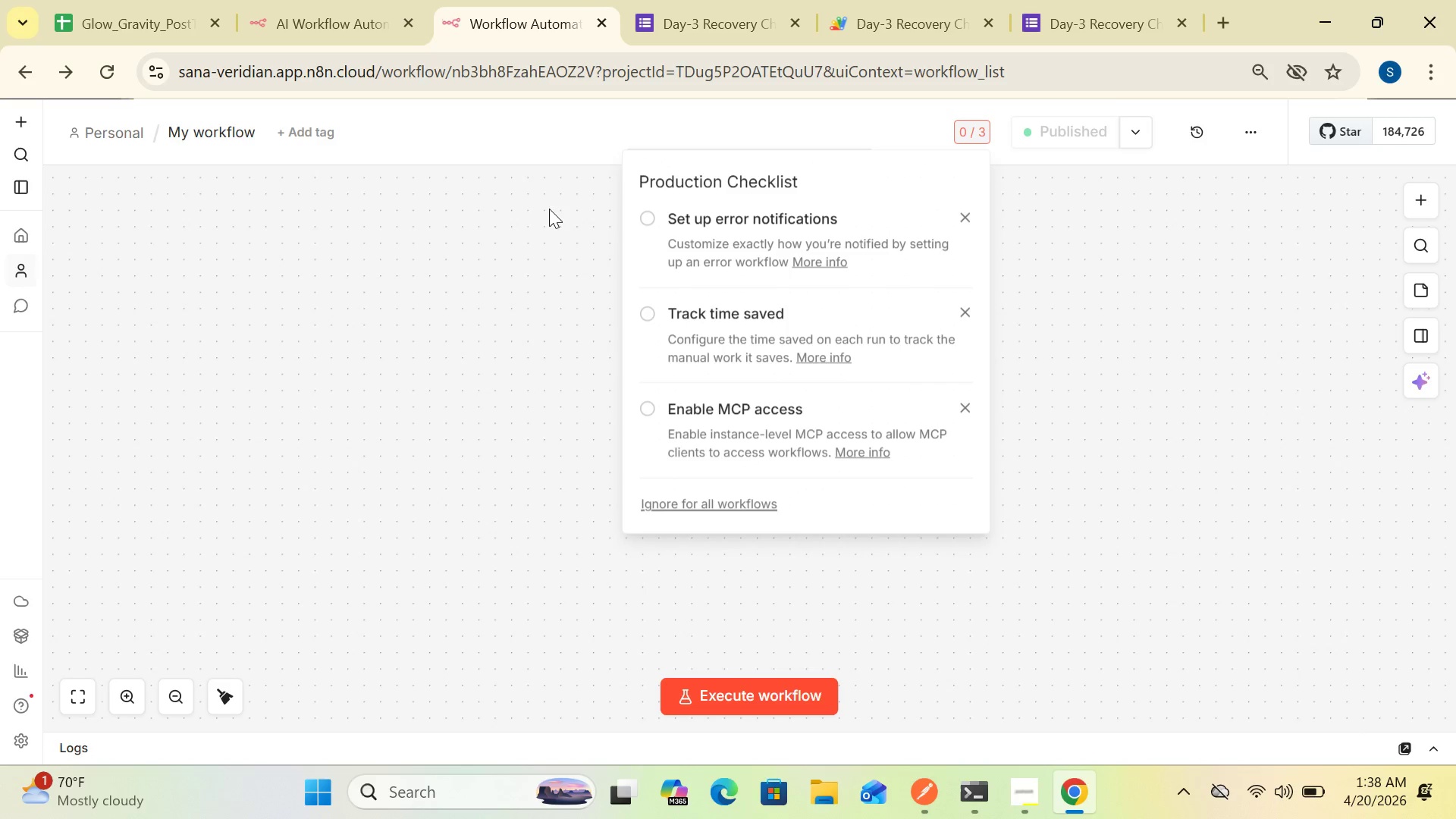 
wait(7.06)
 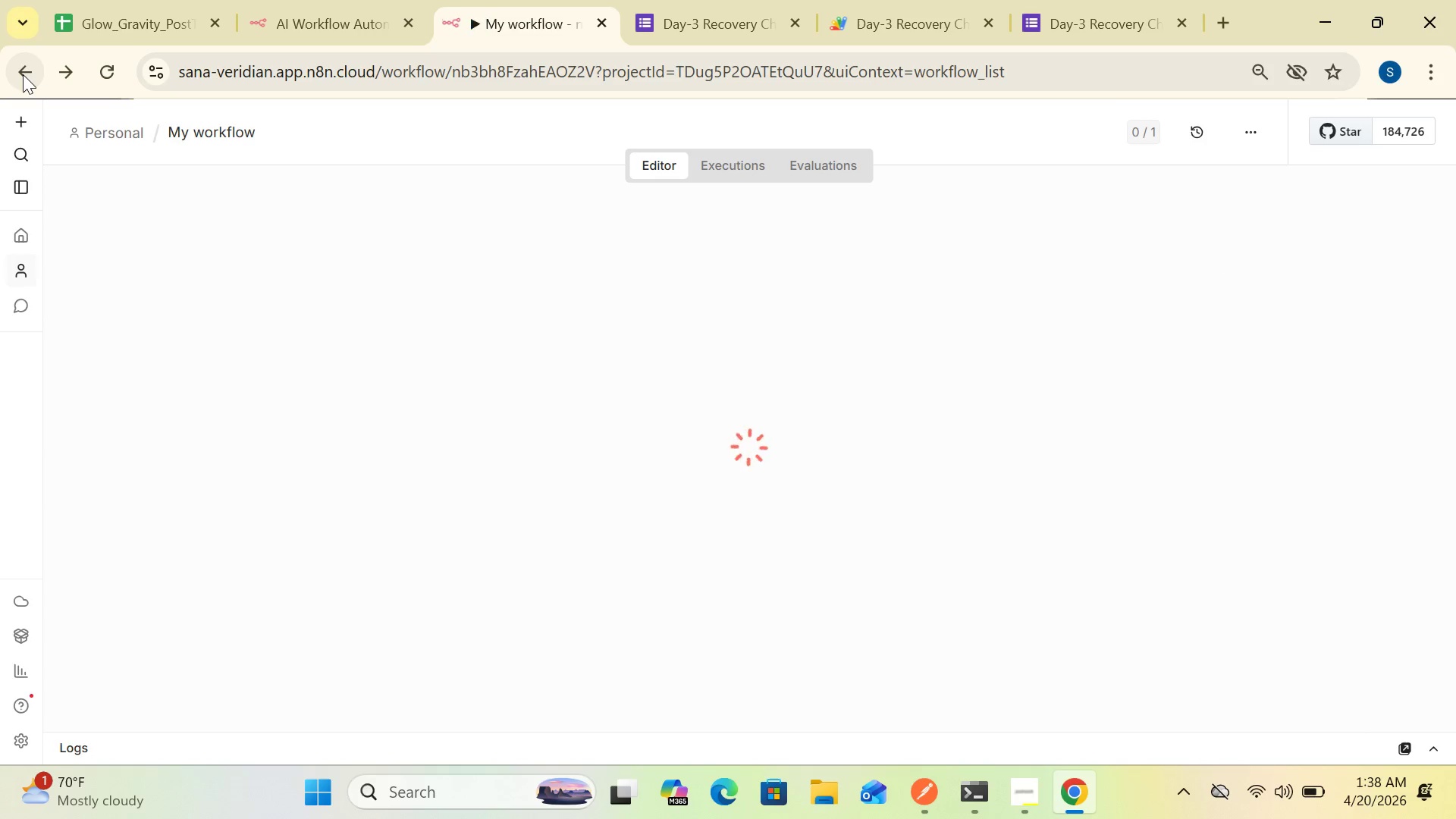 
left_click([967, 218])
 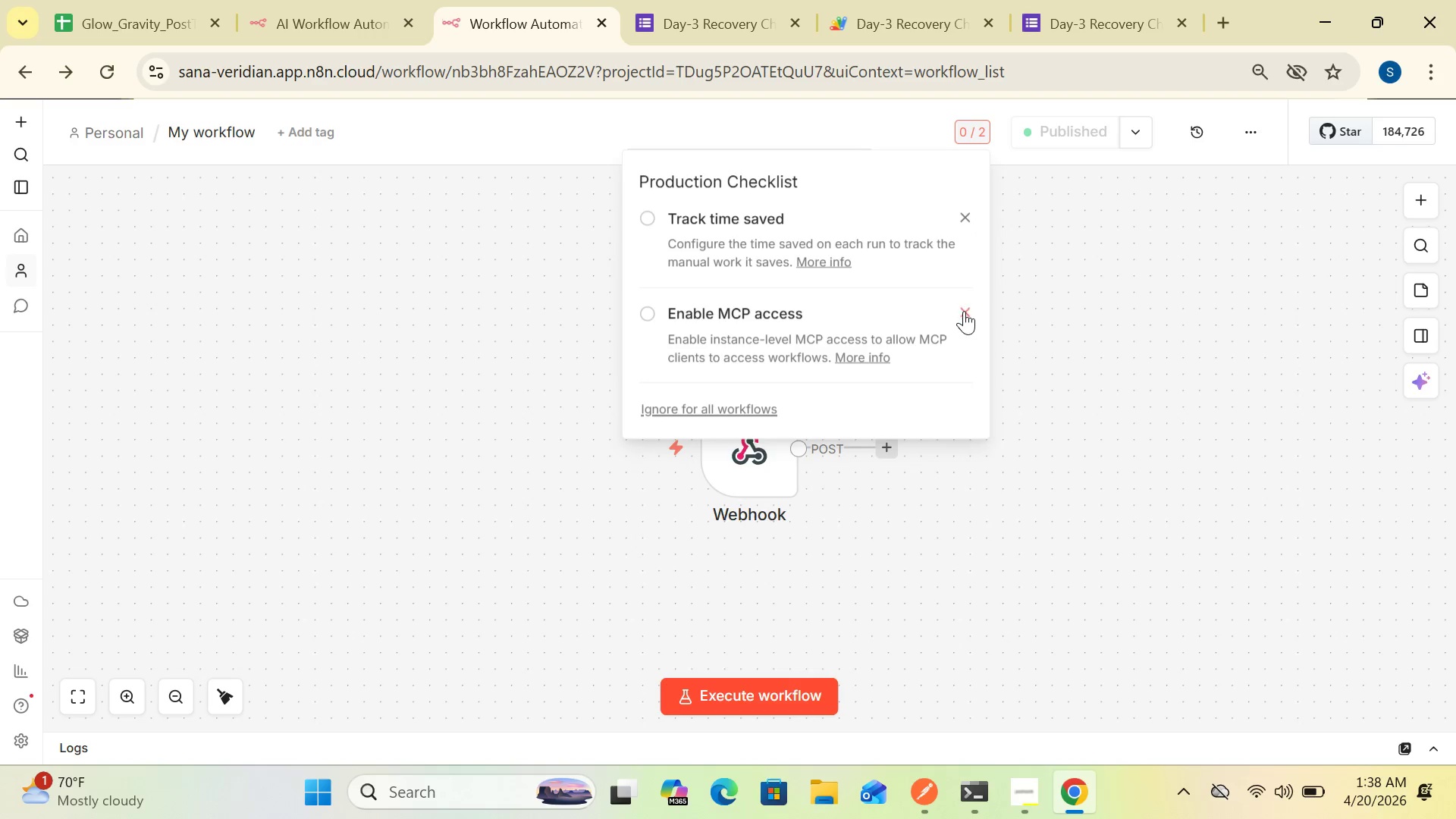 
left_click([964, 313])
 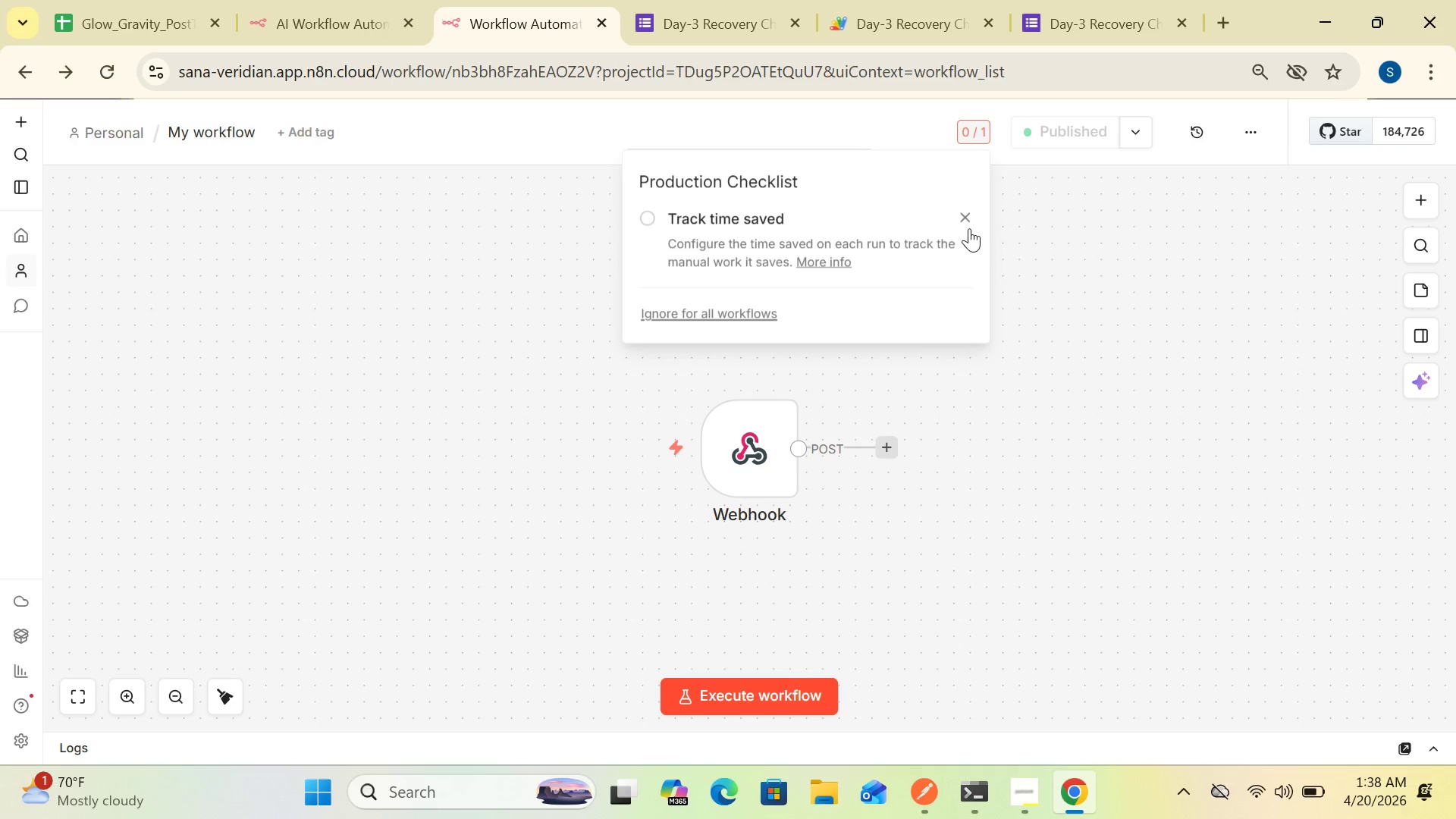 
left_click([973, 215])
 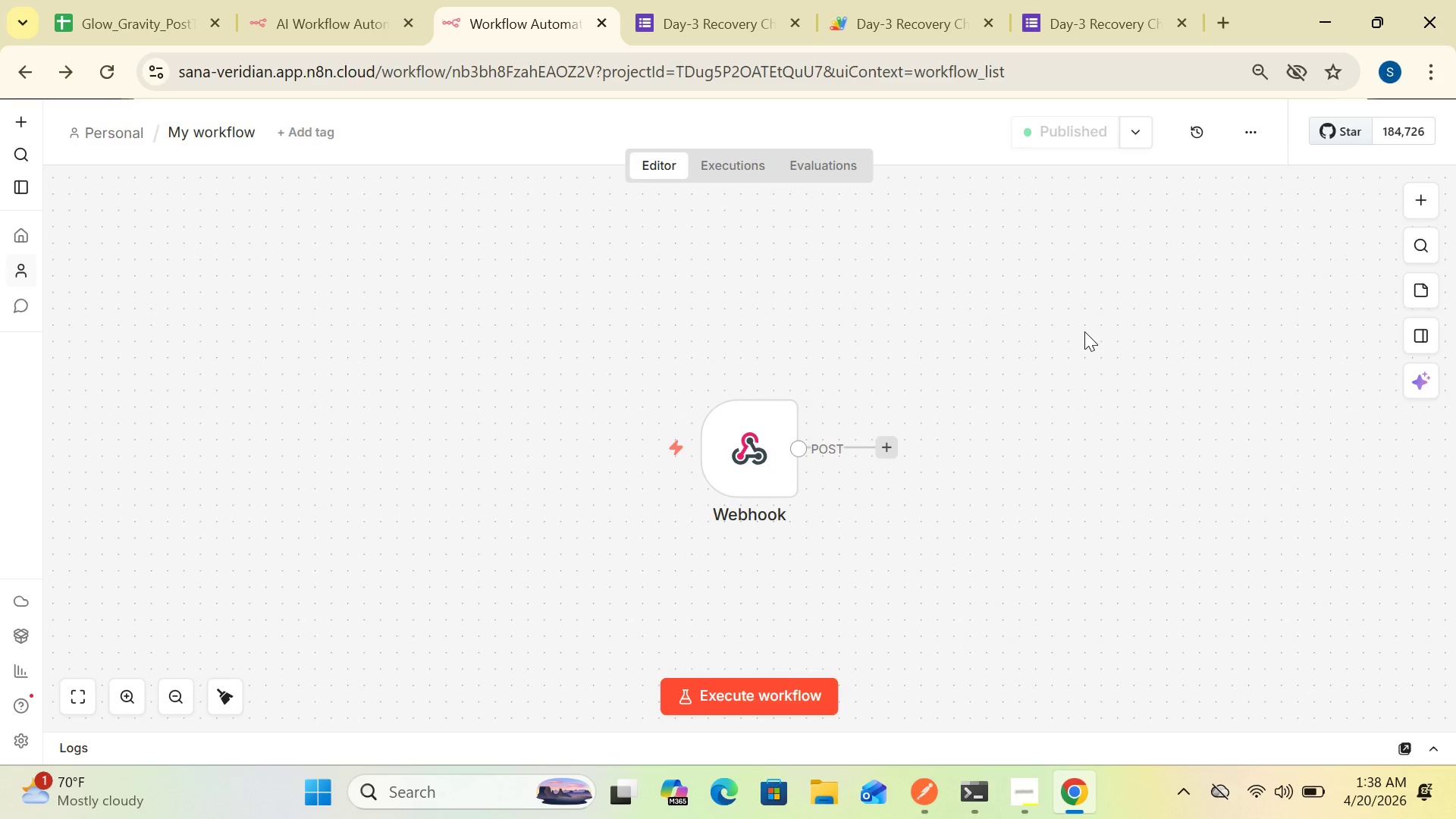 
wait(15.72)
 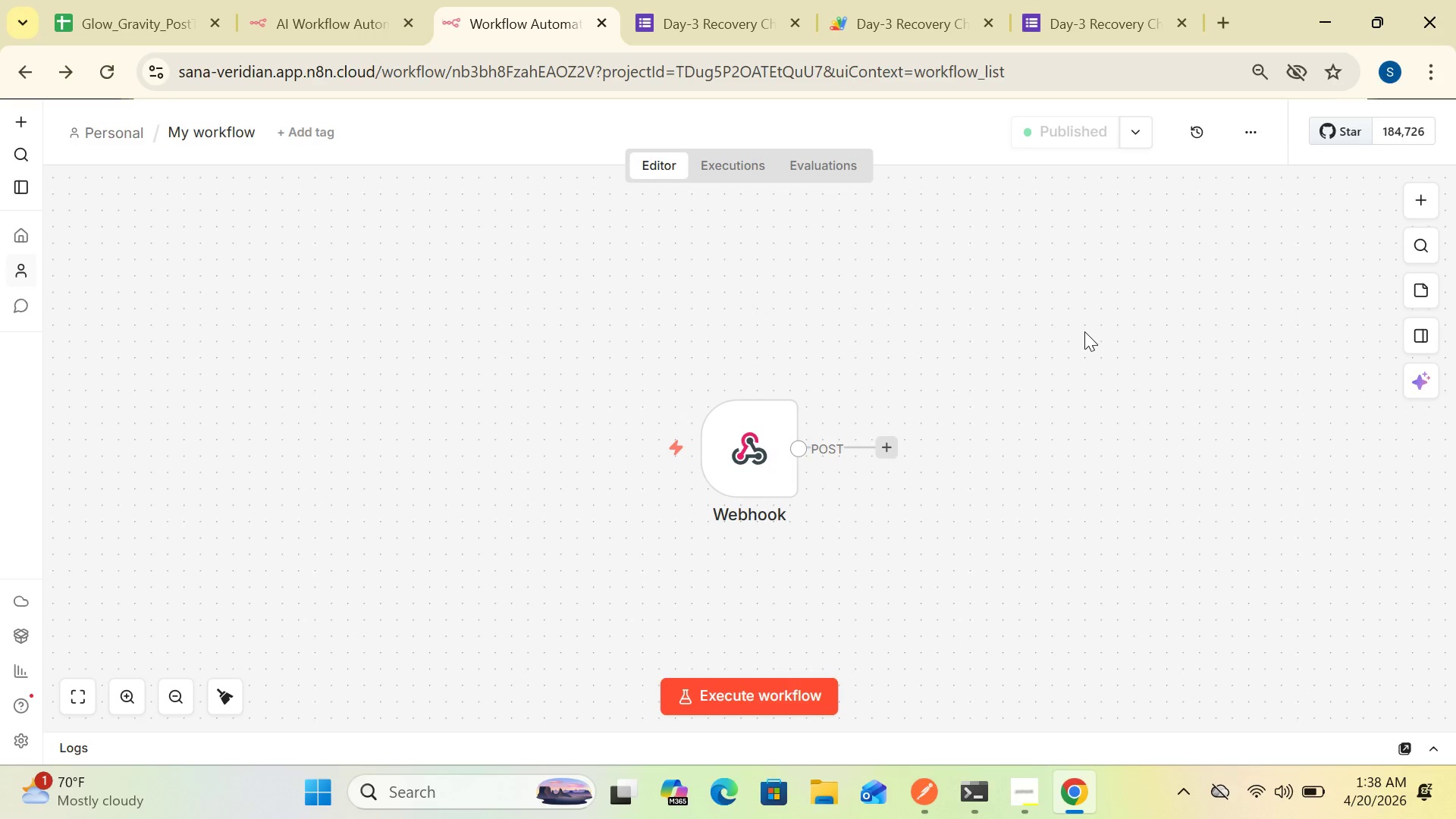 
left_click([1109, 18])
 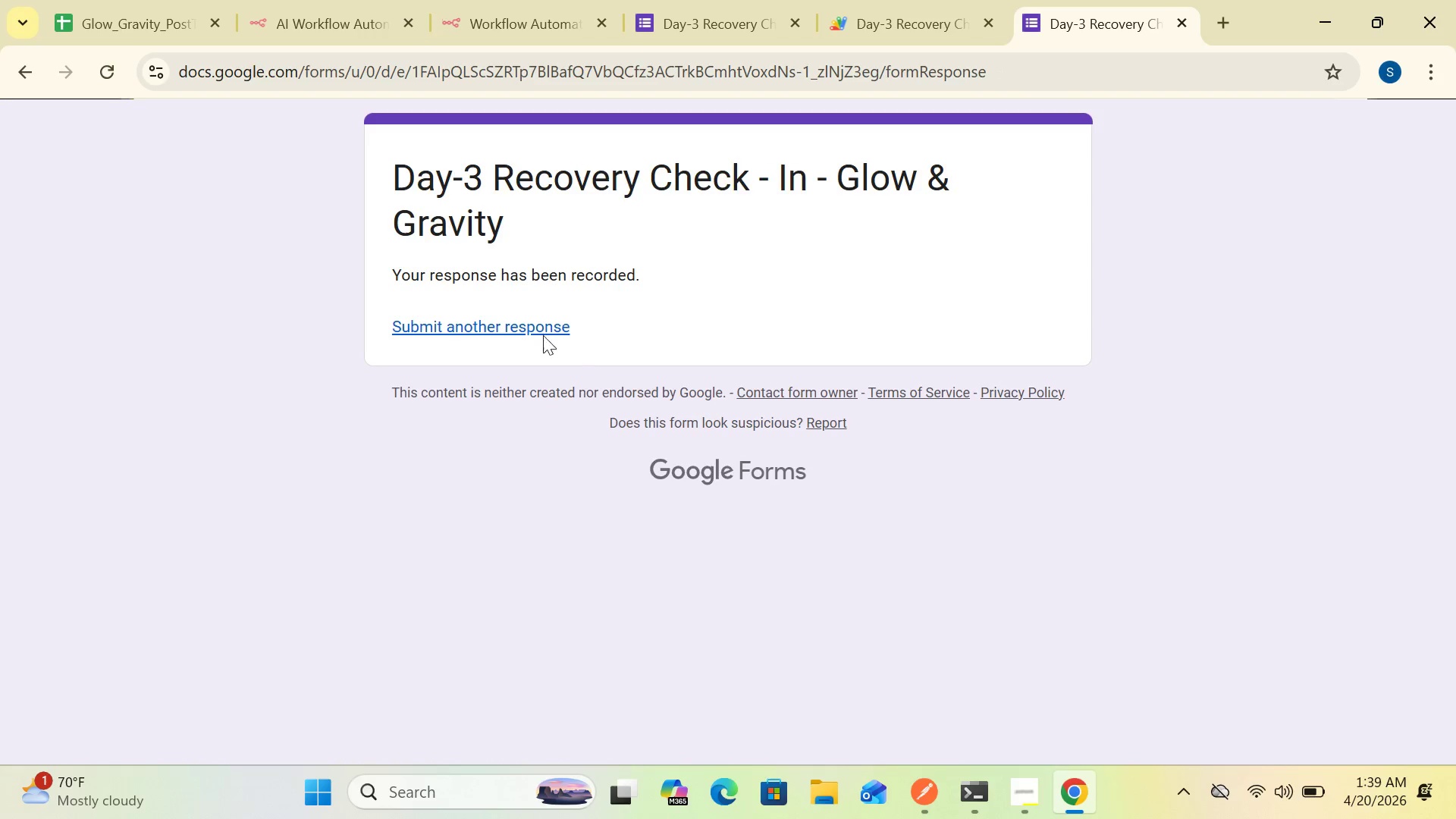 
left_click([530, 325])
 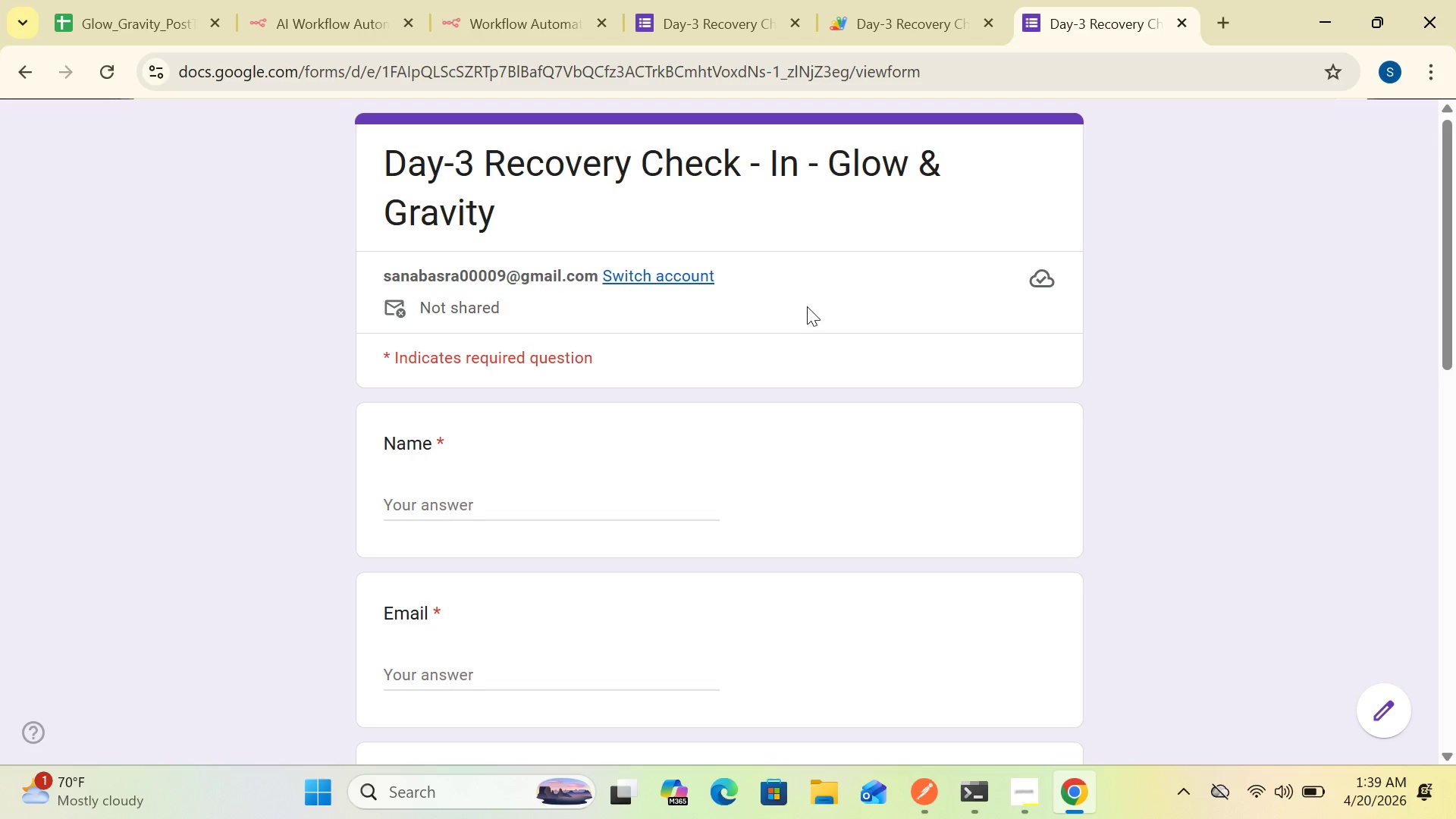 
left_click([522, 25])
 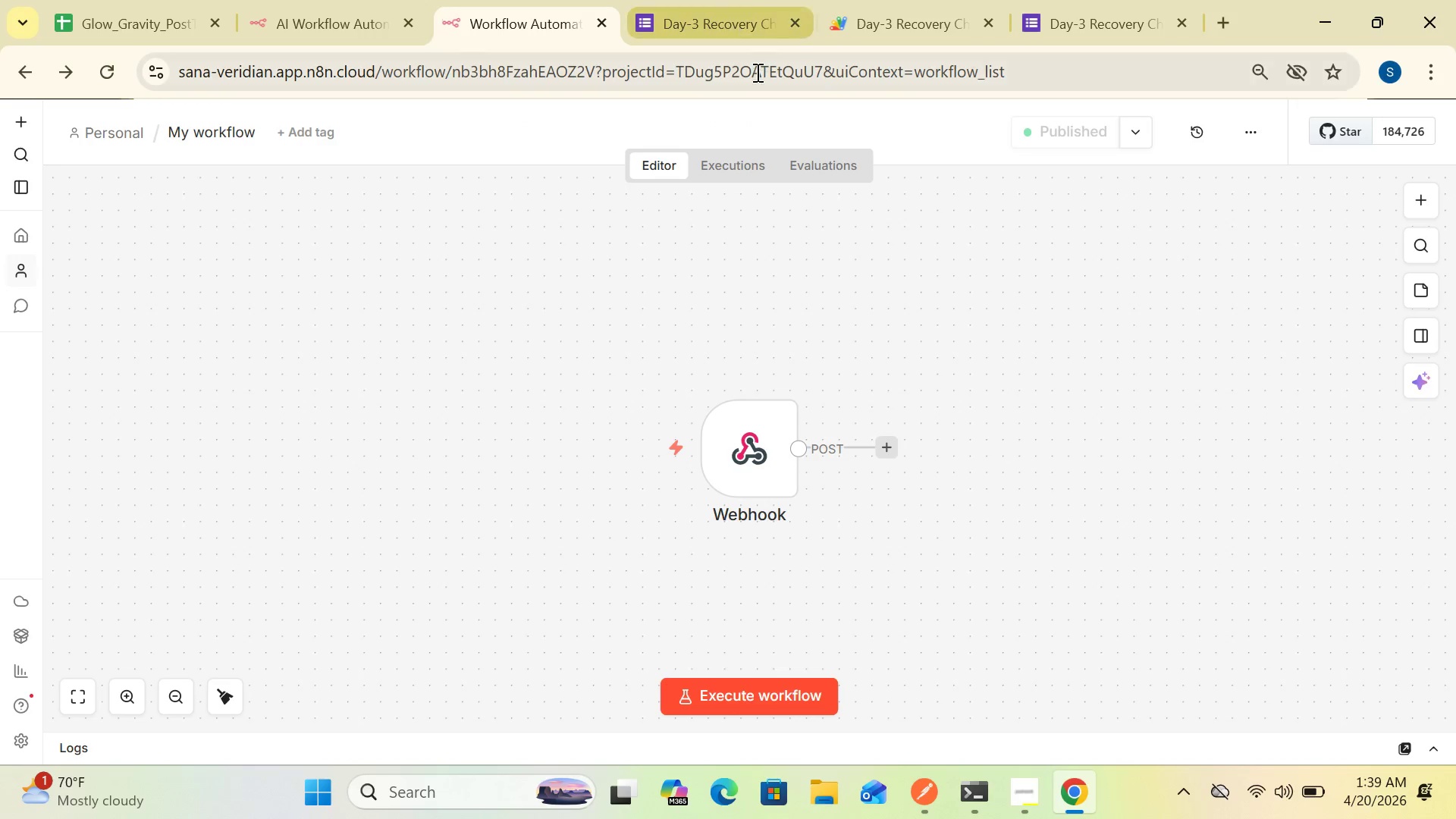 
wait(6.41)
 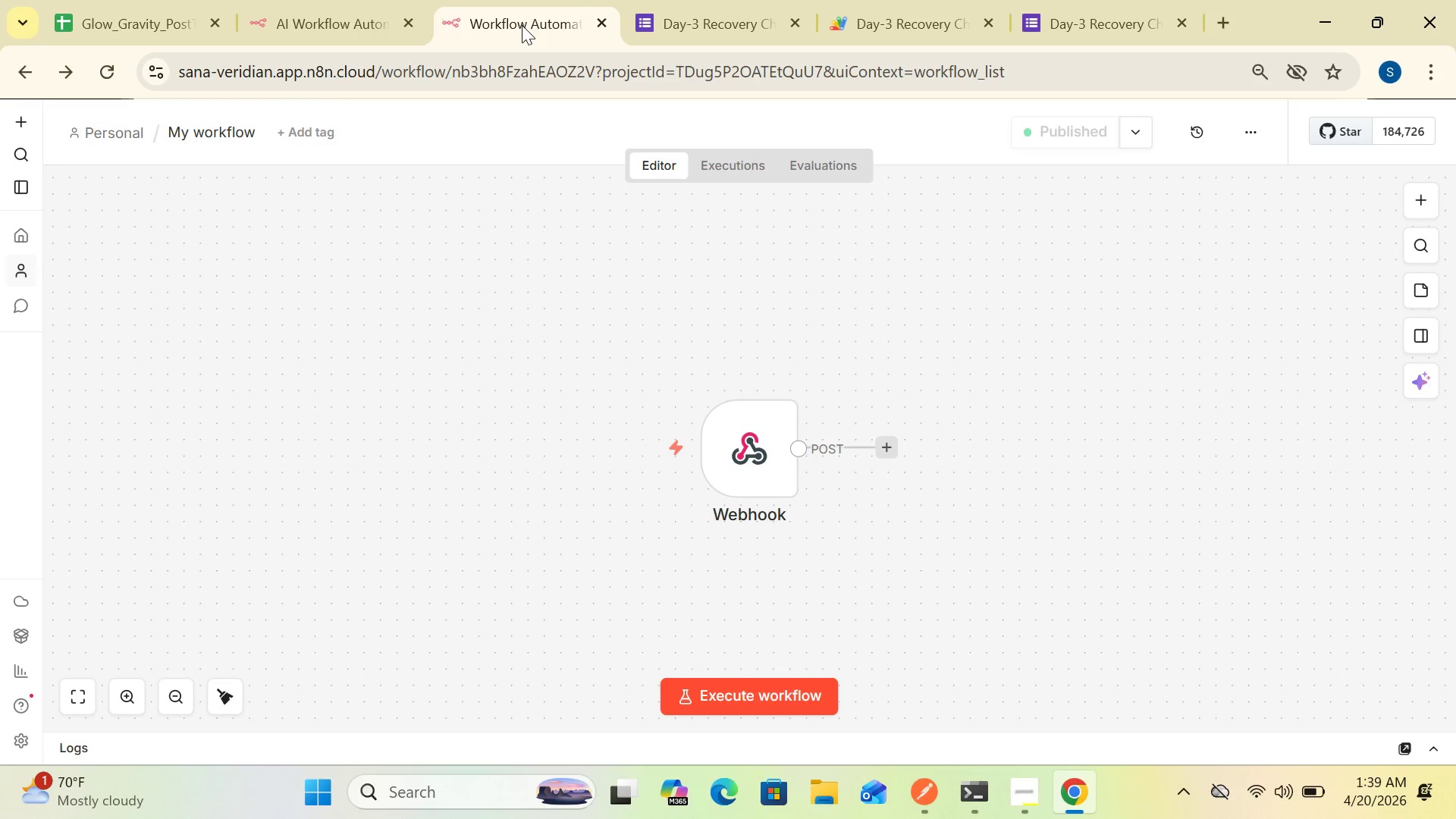 
left_click_drag(start_coordinate=[754, 447], to_coordinate=[450, 347])
 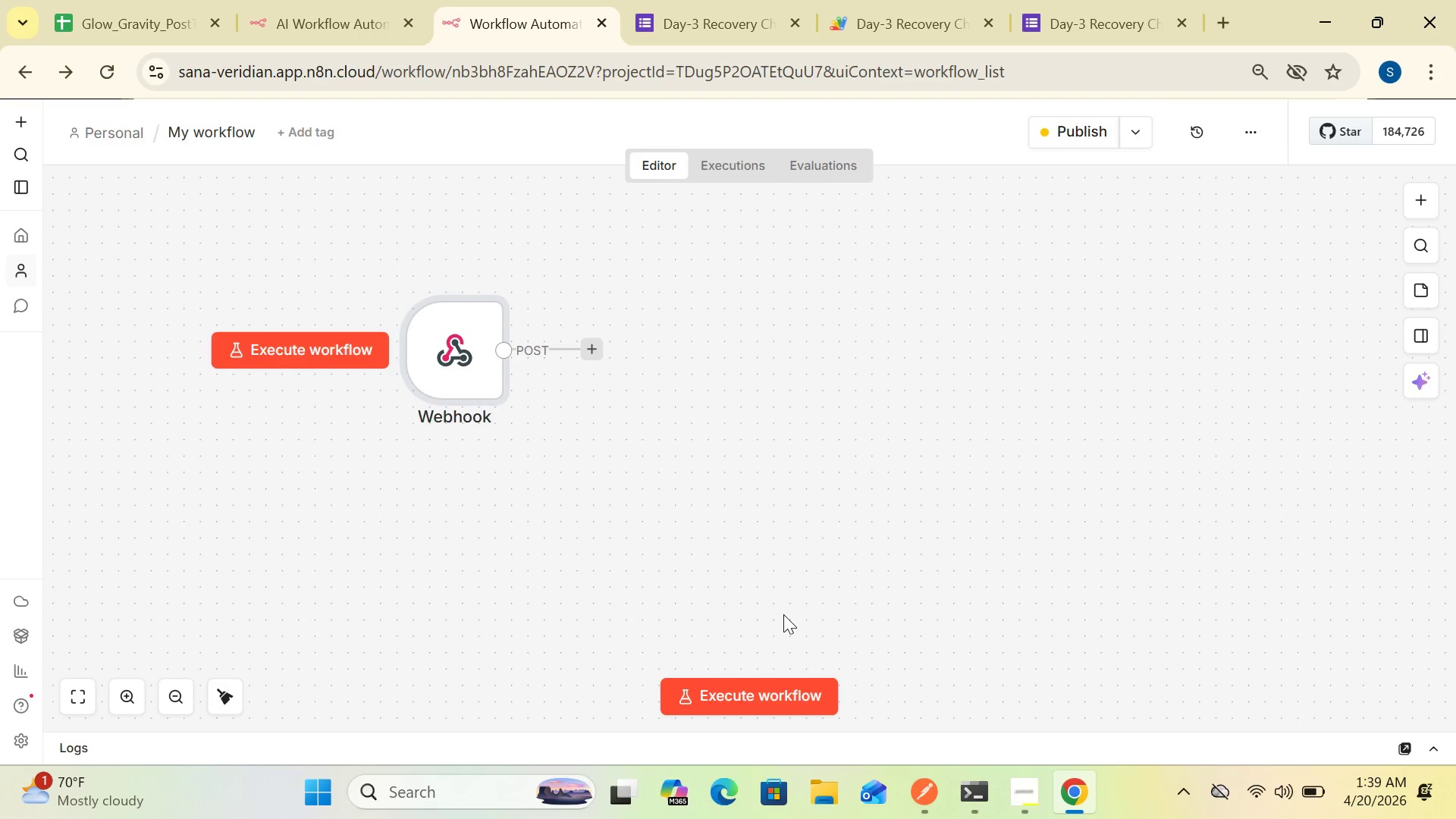 
wait(5.2)
 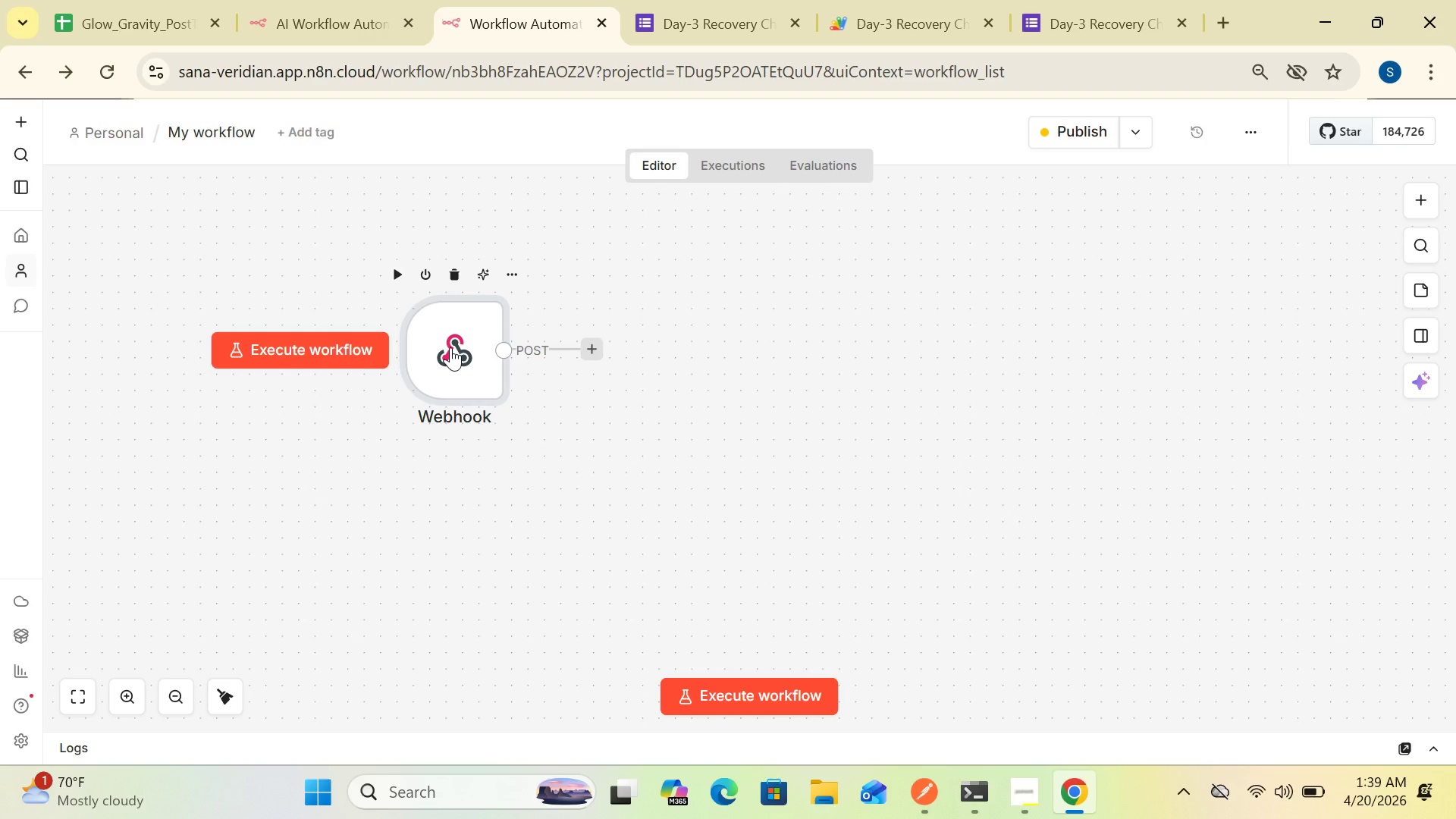 
left_click([1031, 795])